 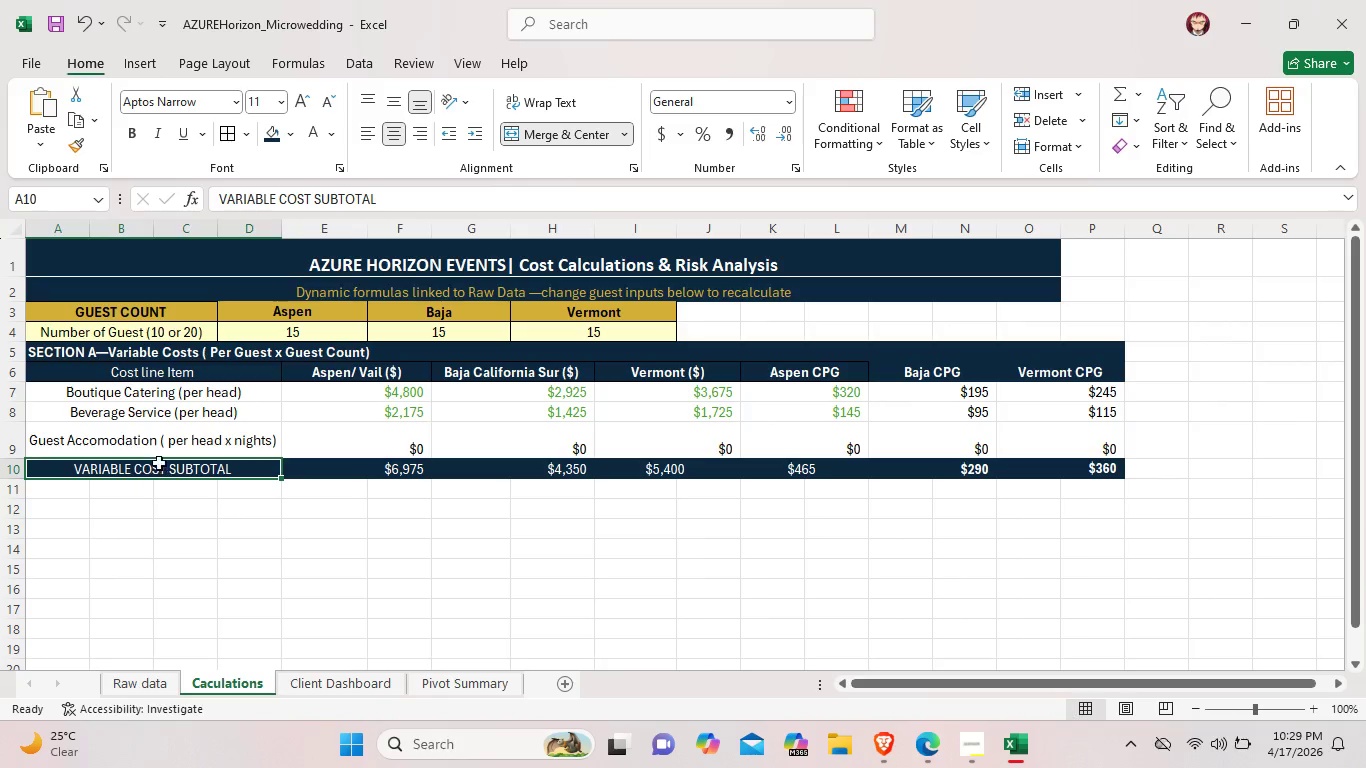 
left_click([134, 135])
 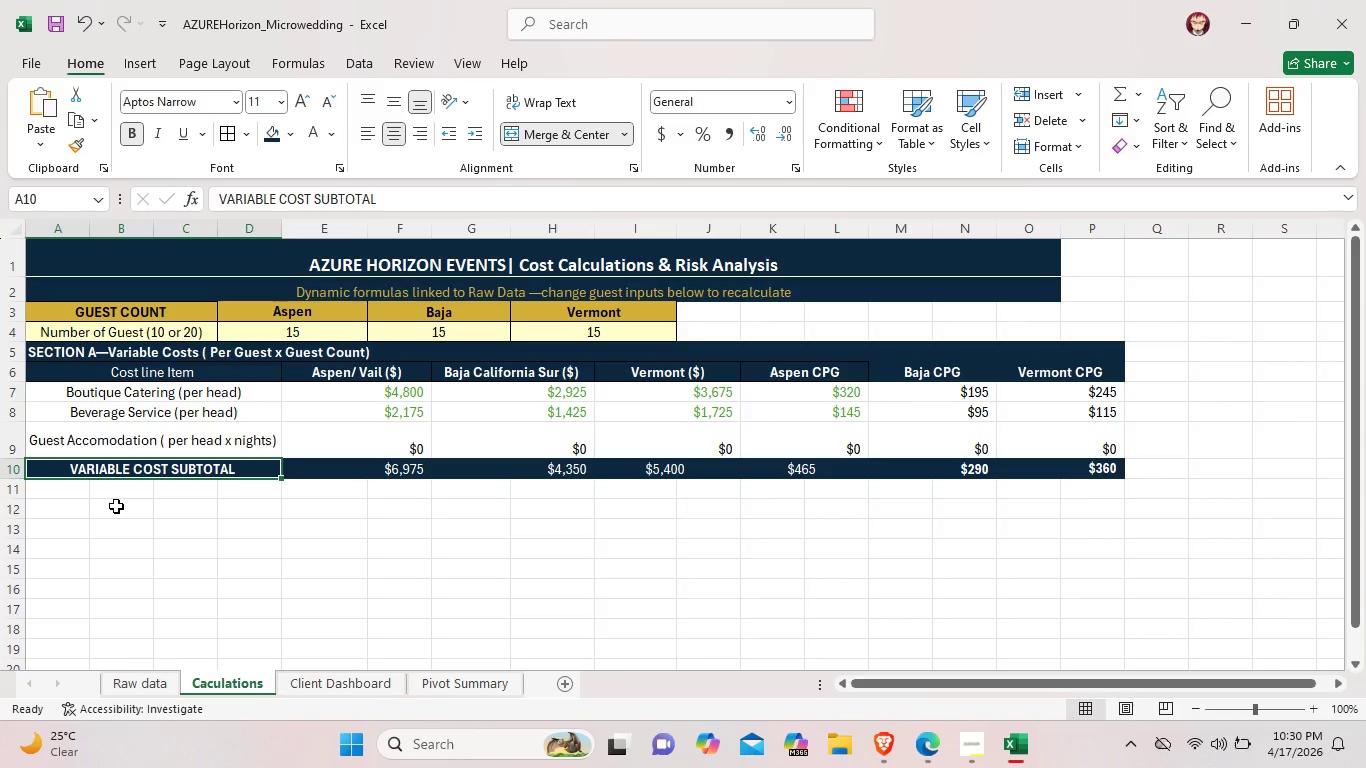 
wait(29.8)
 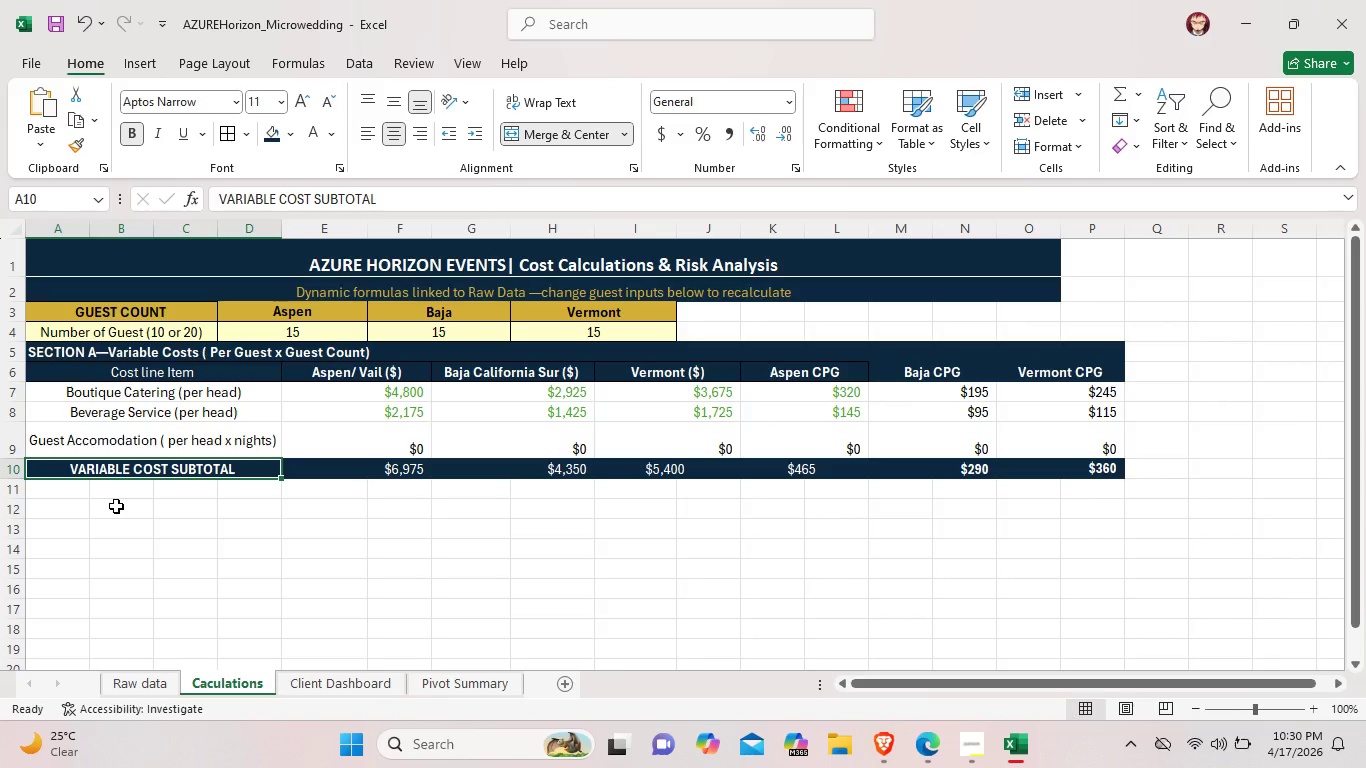 
left_click([55, 485])
 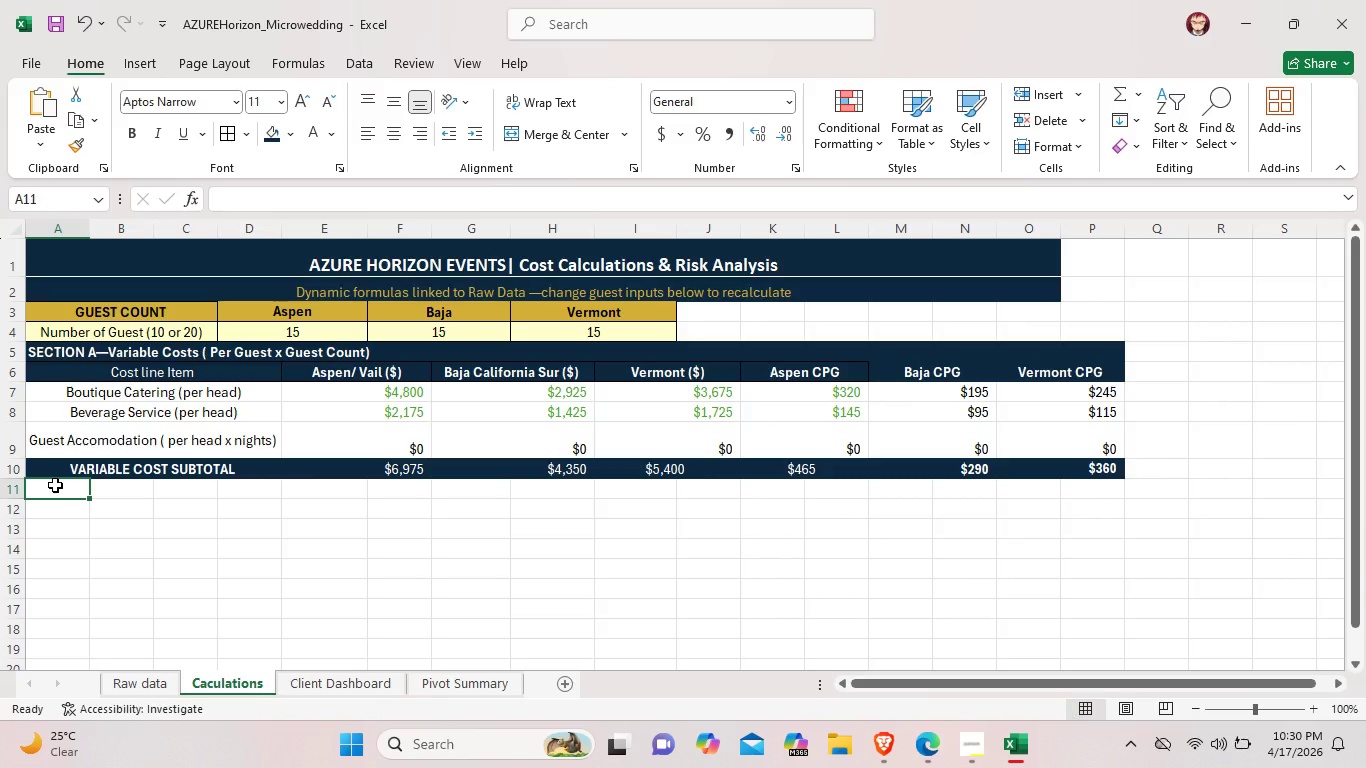 
left_click_drag(start_coordinate=[55, 485], to_coordinate=[249, 498])
 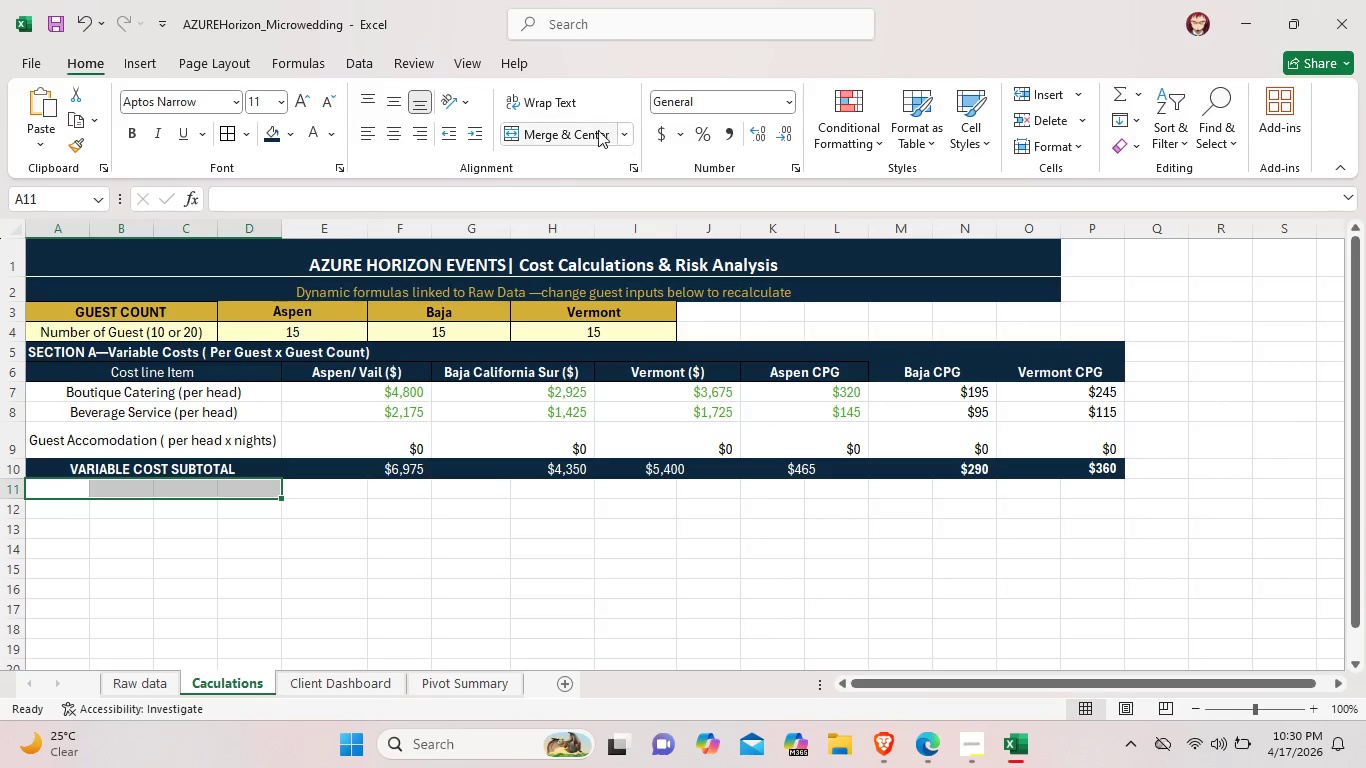 
left_click([584, 126])
 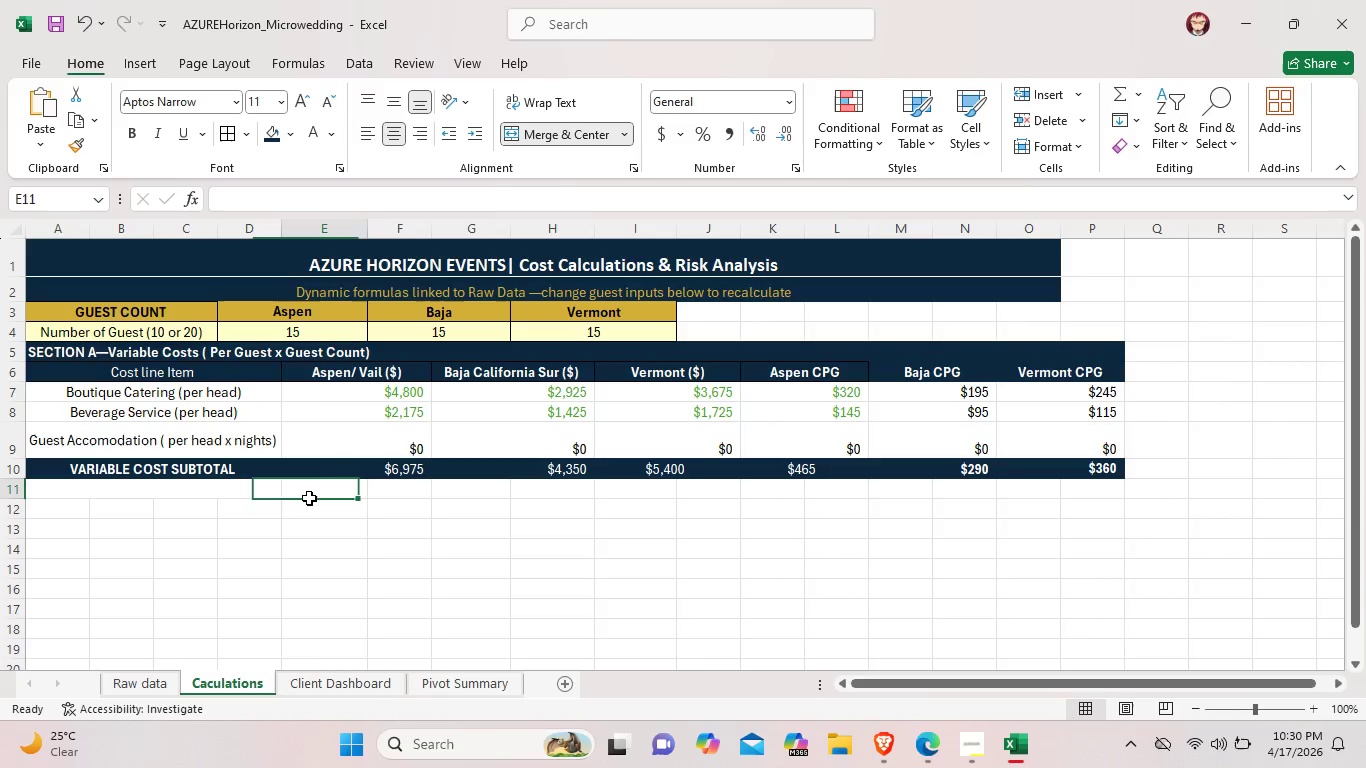 
left_click_drag(start_coordinate=[309, 498], to_coordinate=[389, 500])
 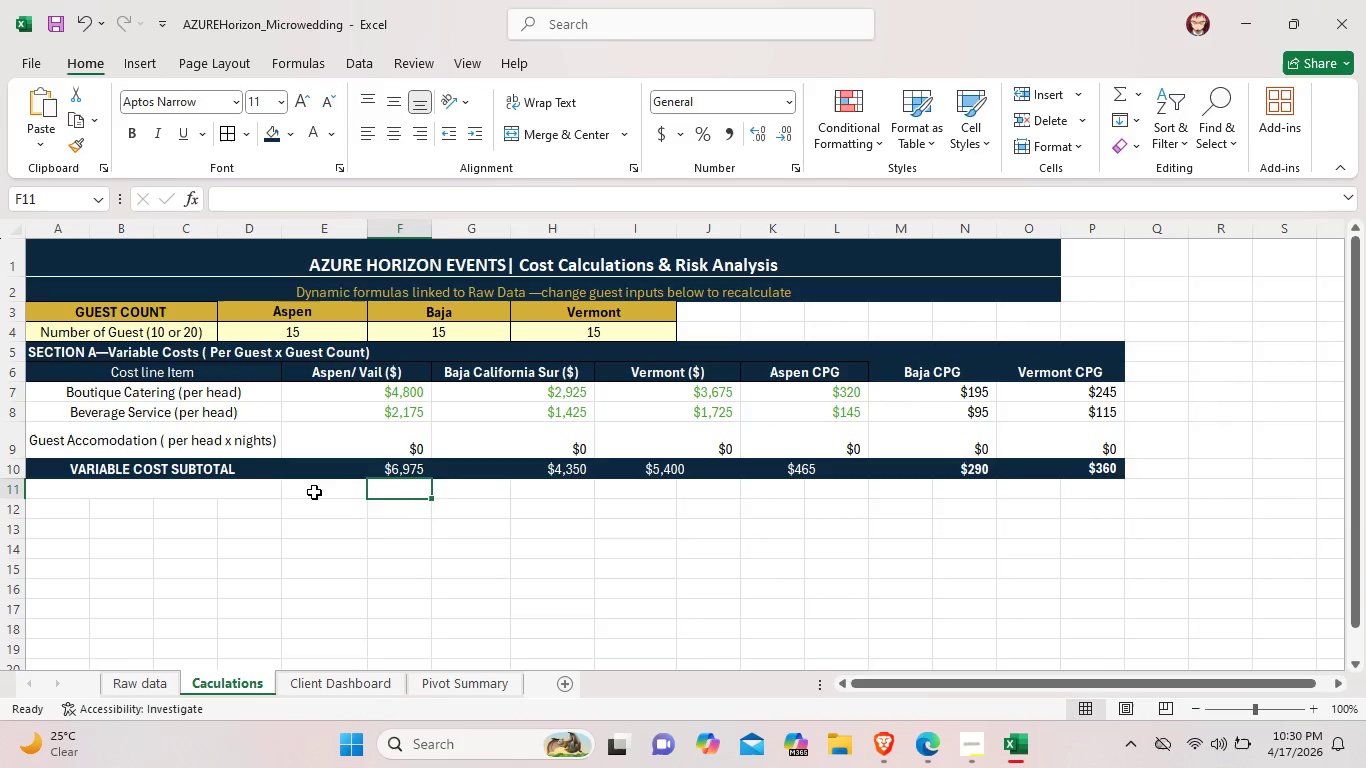 
left_click_drag(start_coordinate=[313, 492], to_coordinate=[391, 487])
 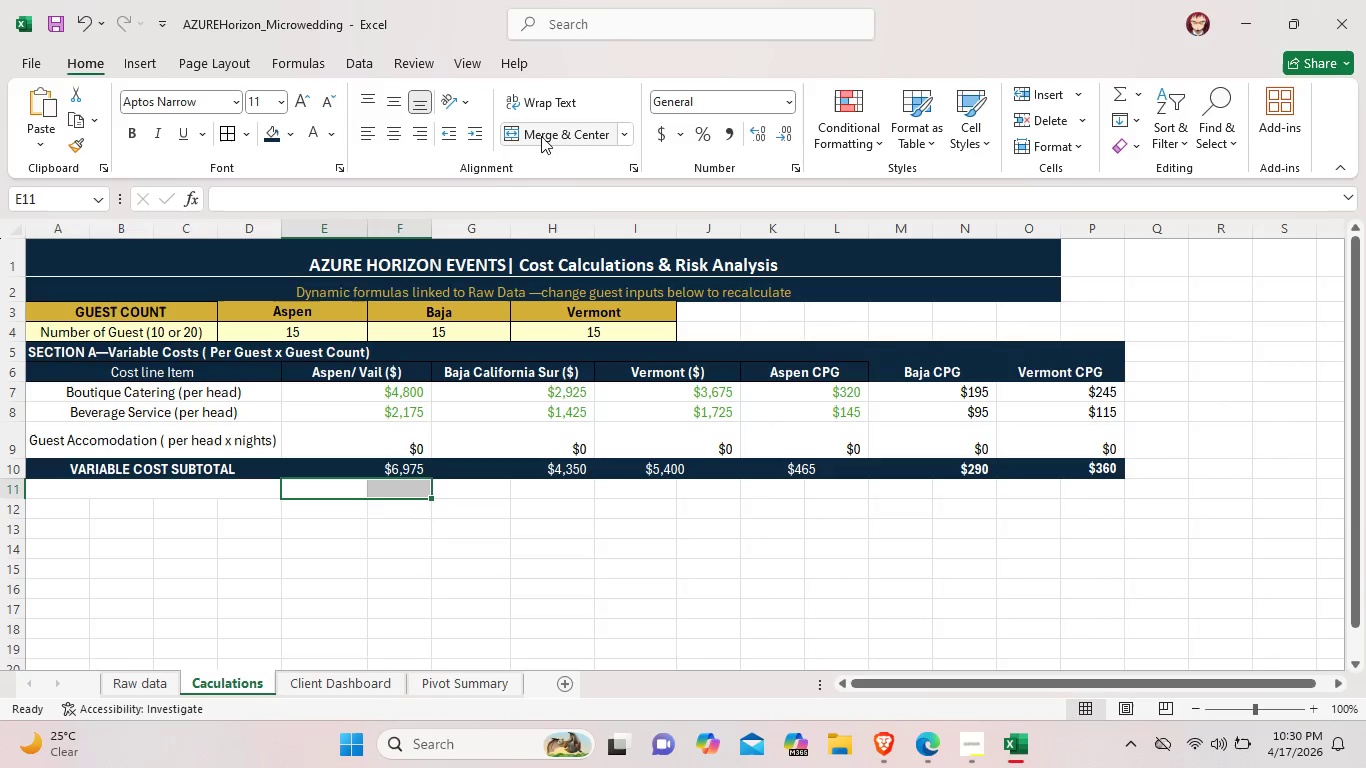 
left_click([541, 136])
 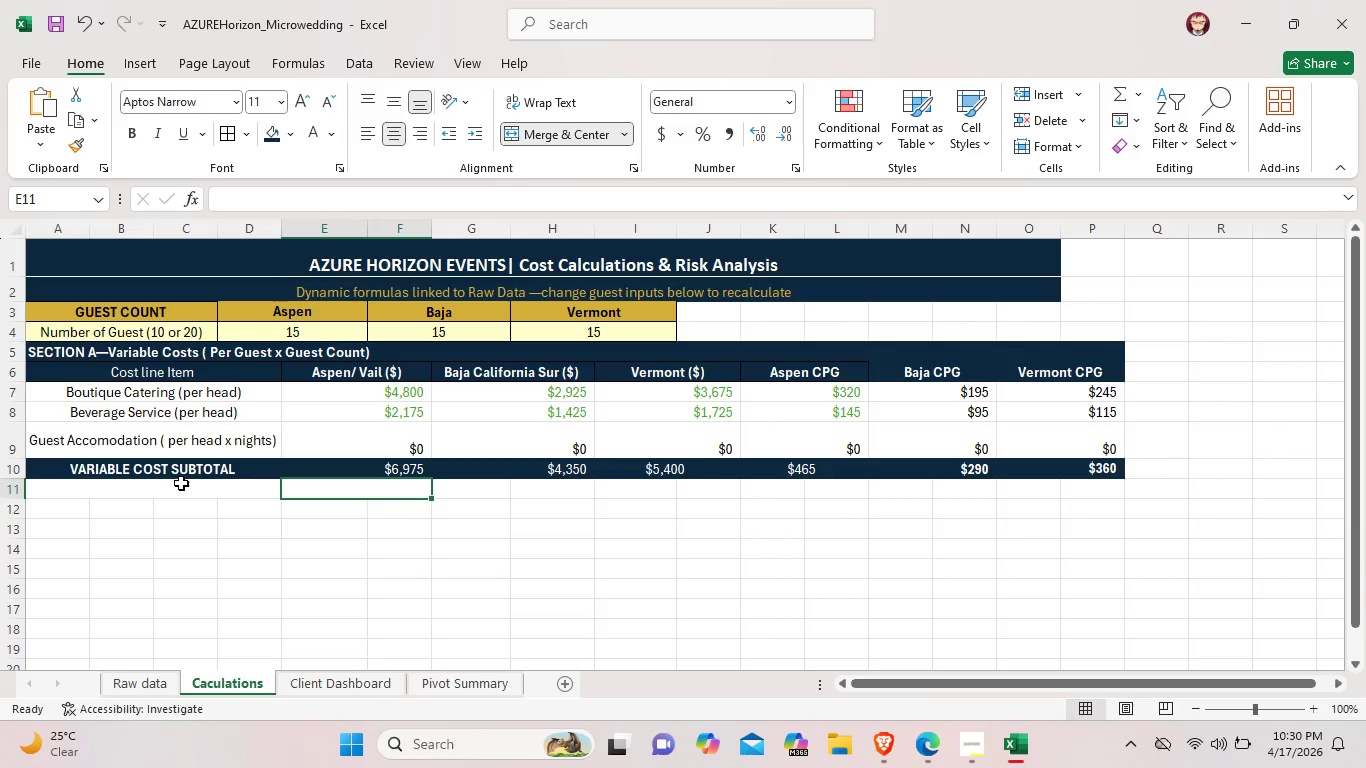 
wait(10.0)
 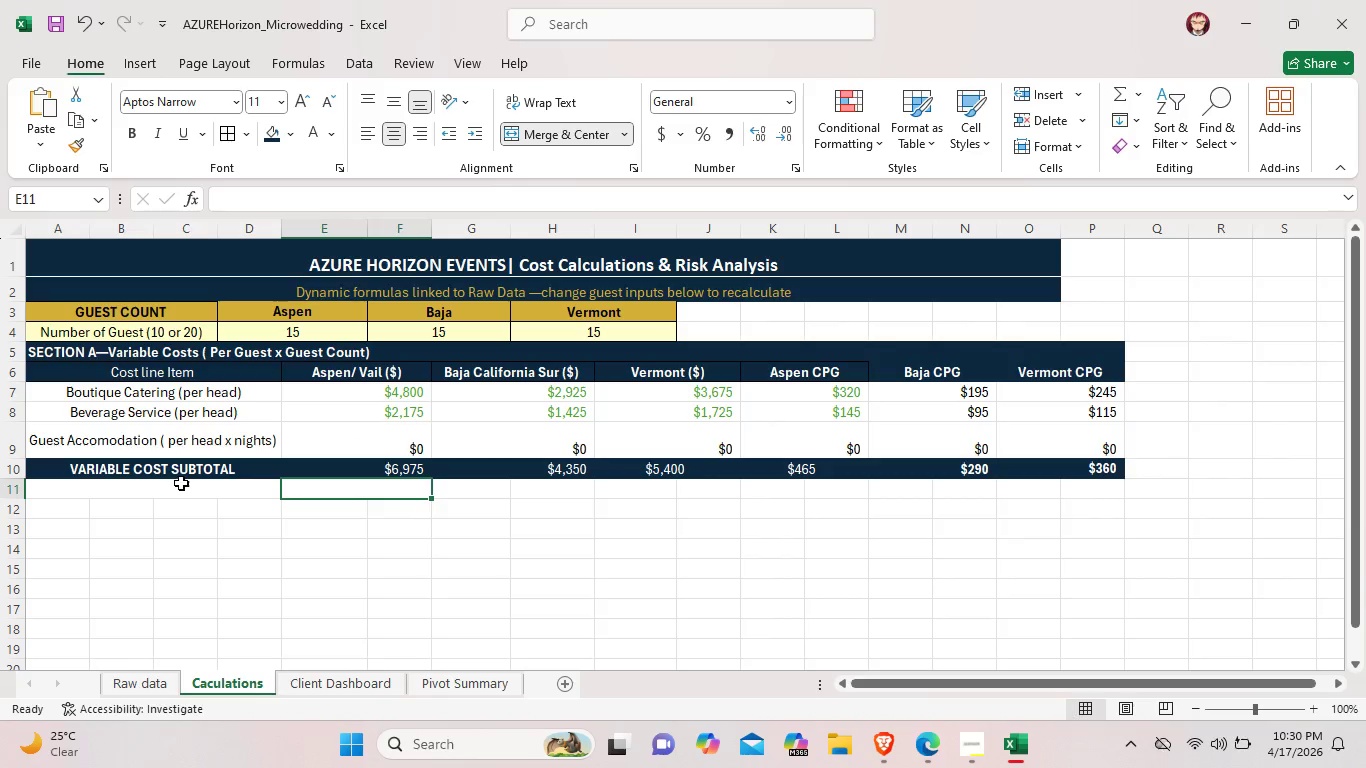 
left_click_drag(start_coordinate=[63, 484], to_coordinate=[119, 491])
 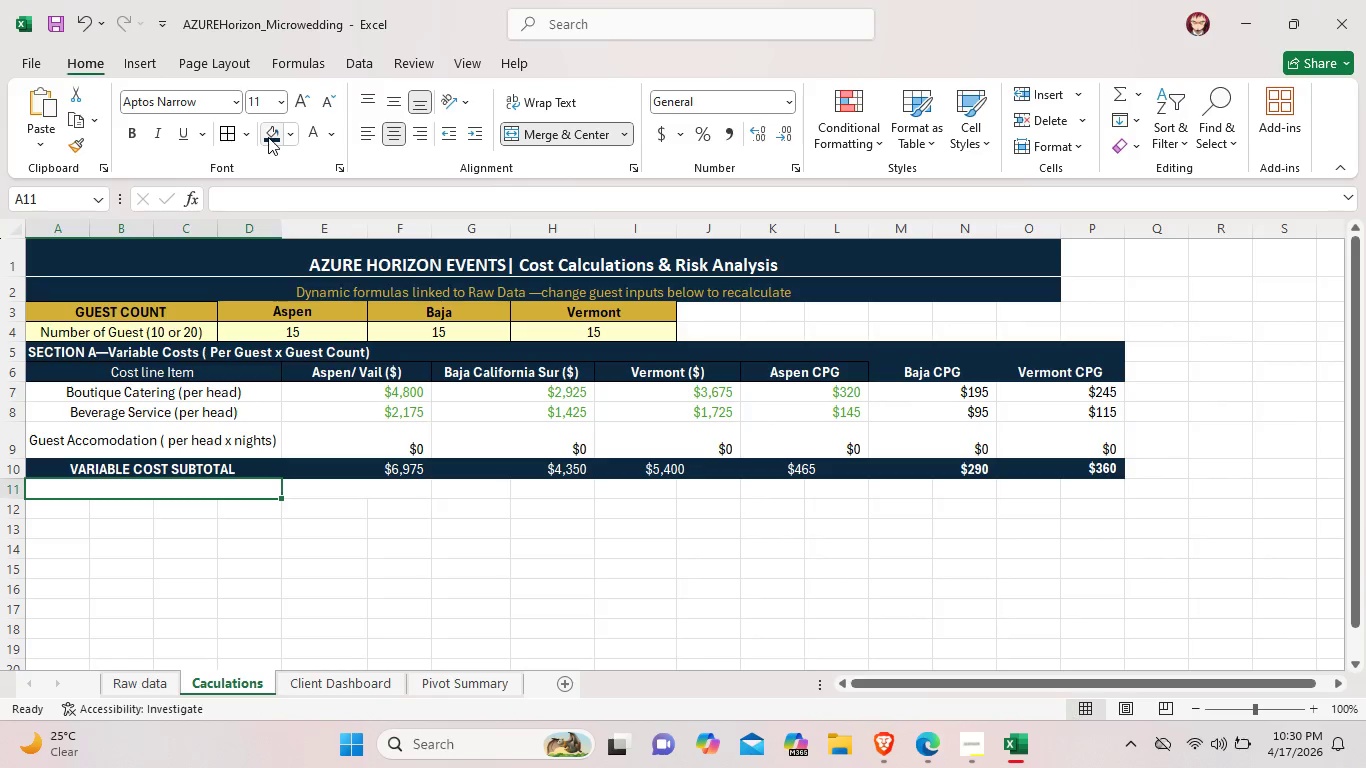 
left_click([268, 137])
 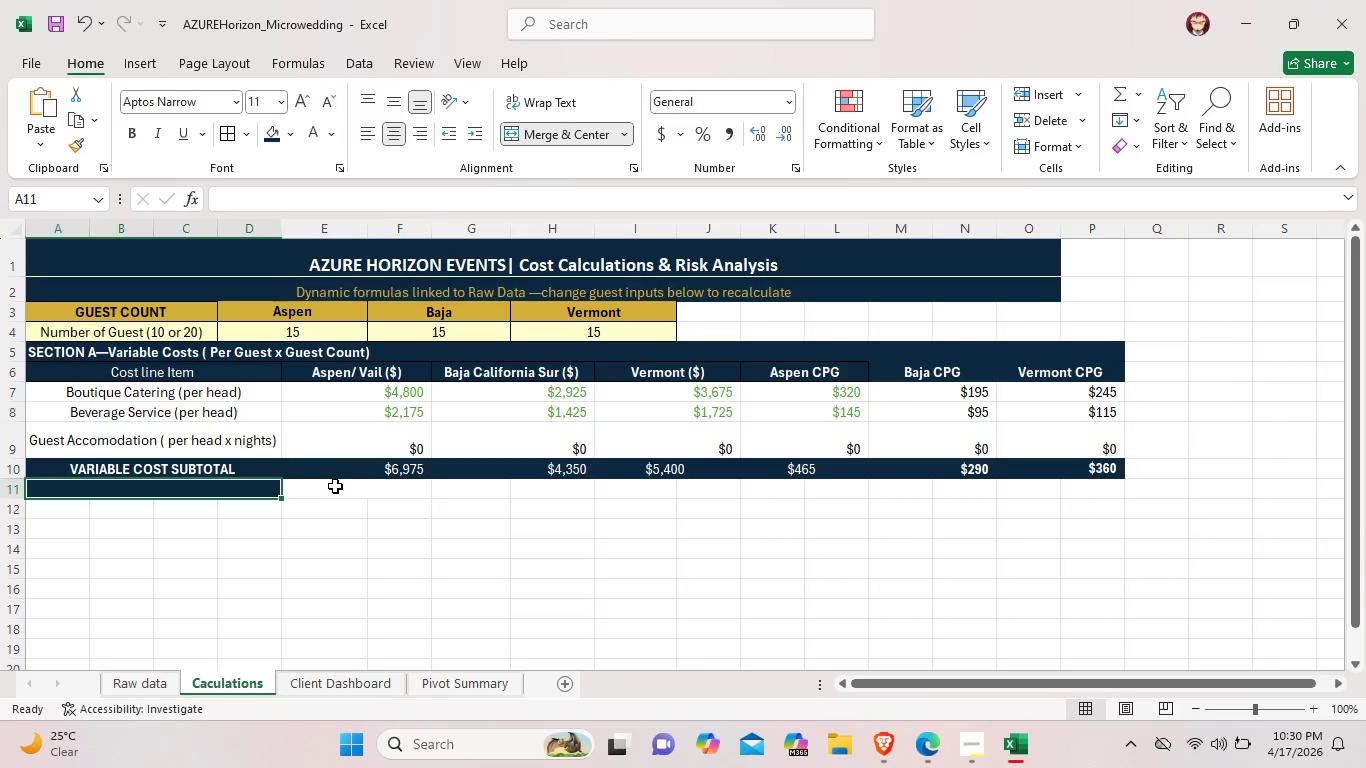 
left_click([335, 486])
 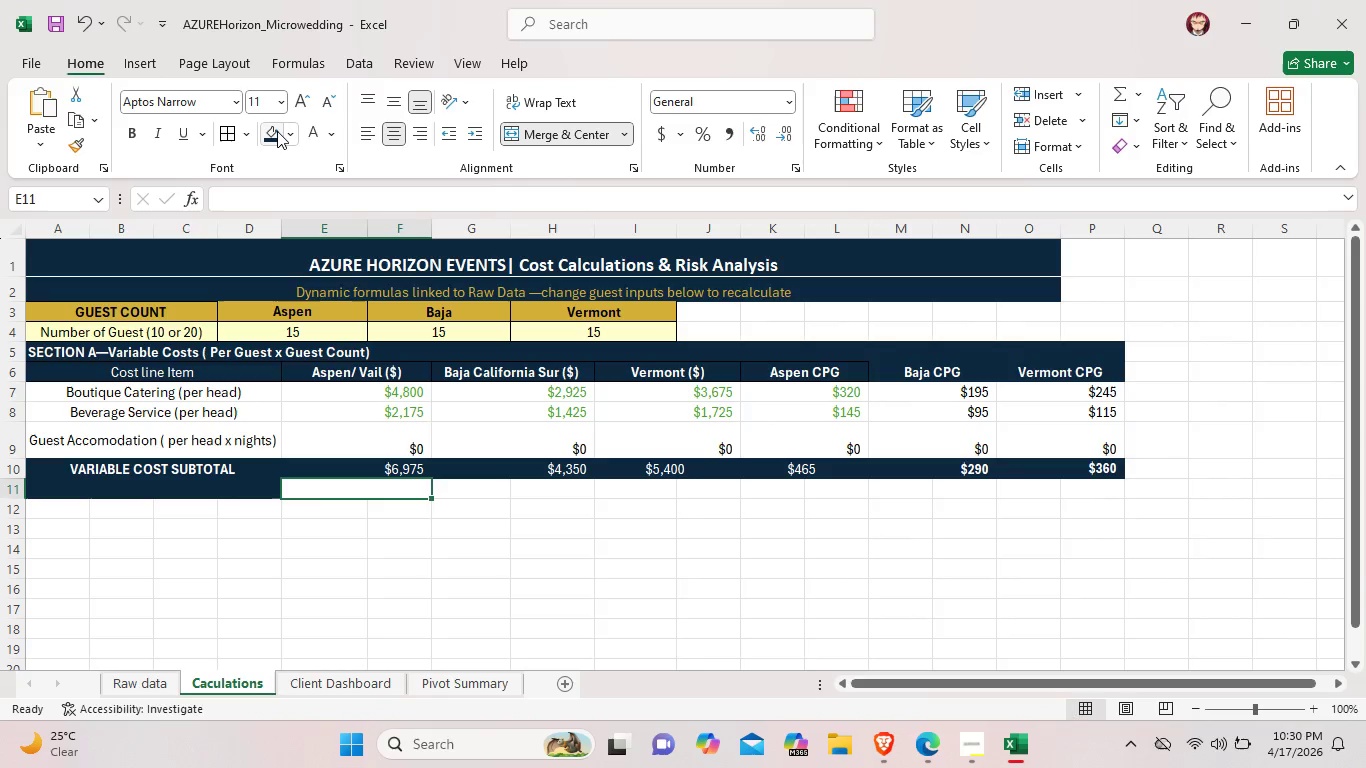 
left_click([276, 131])
 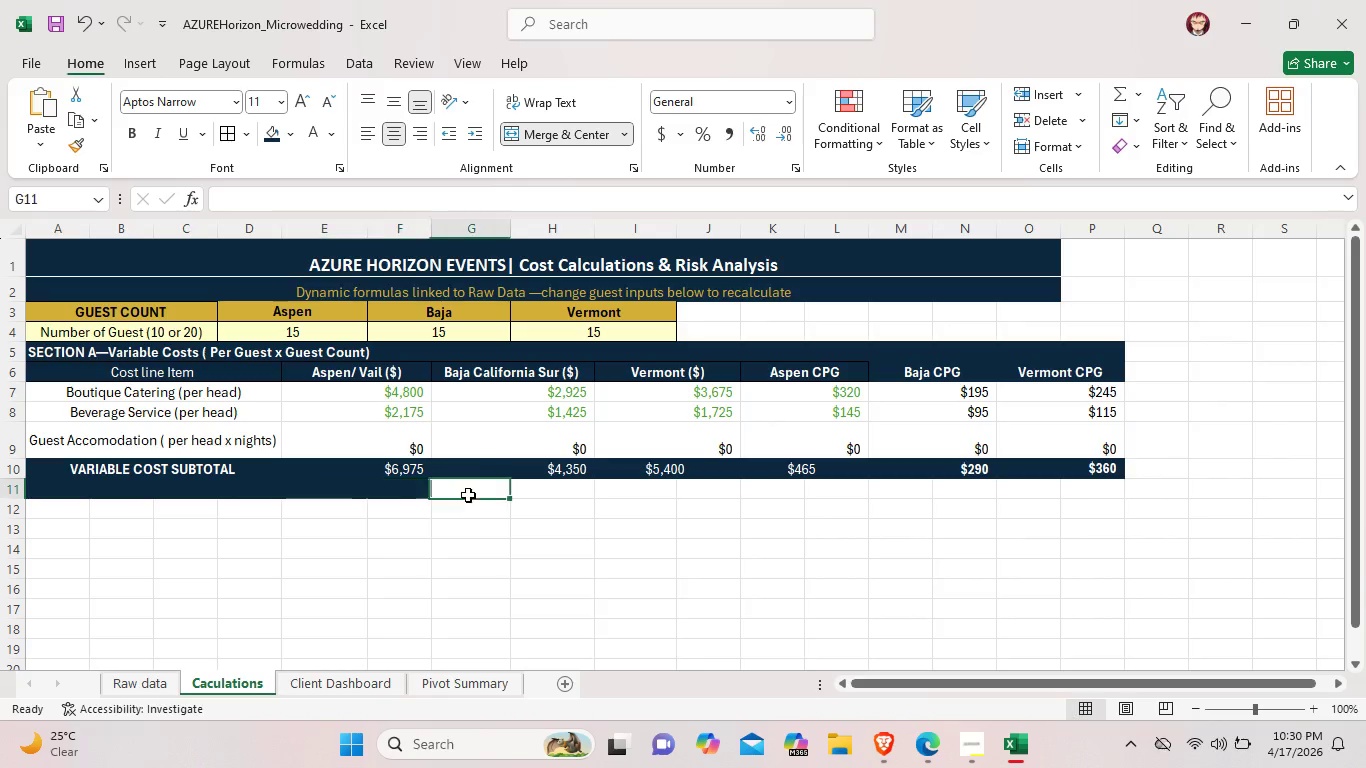 
left_click_drag(start_coordinate=[454, 497], to_coordinate=[544, 491])
 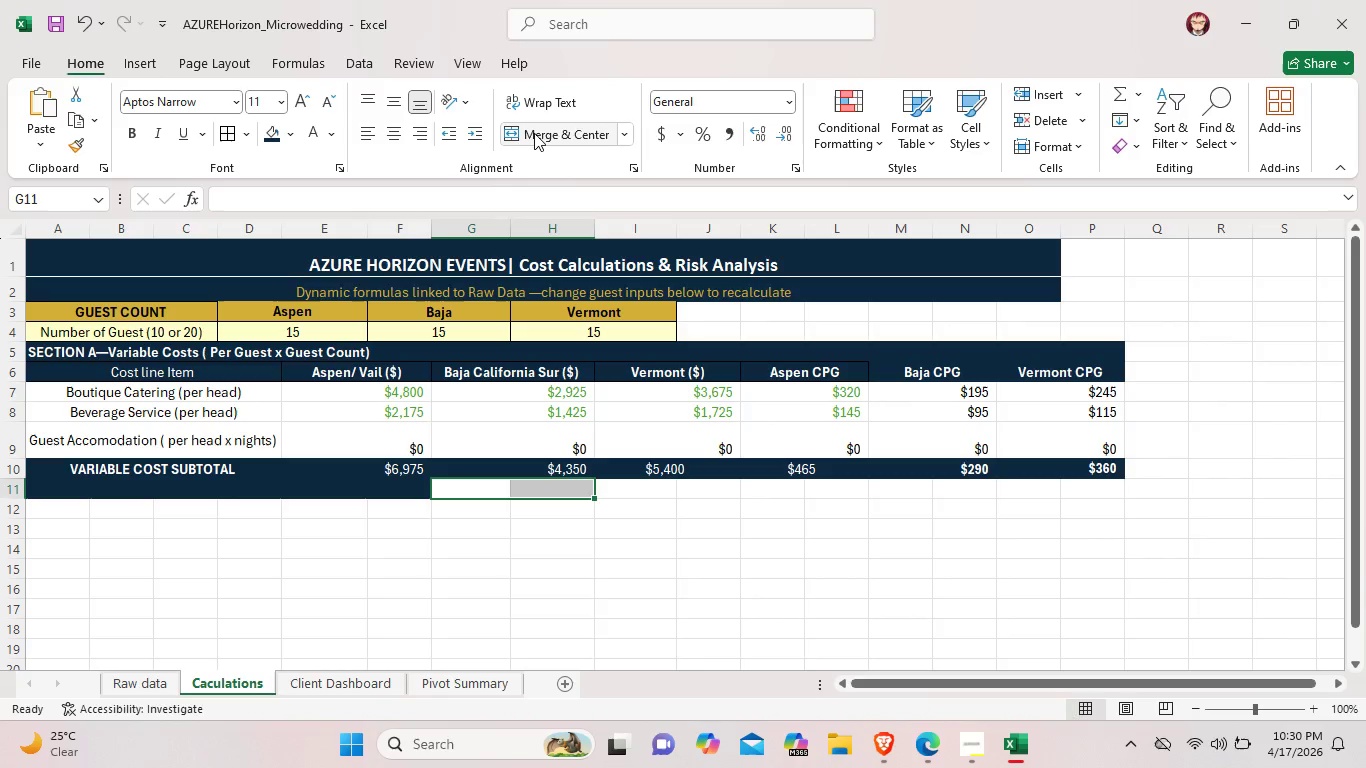 
left_click([534, 133])
 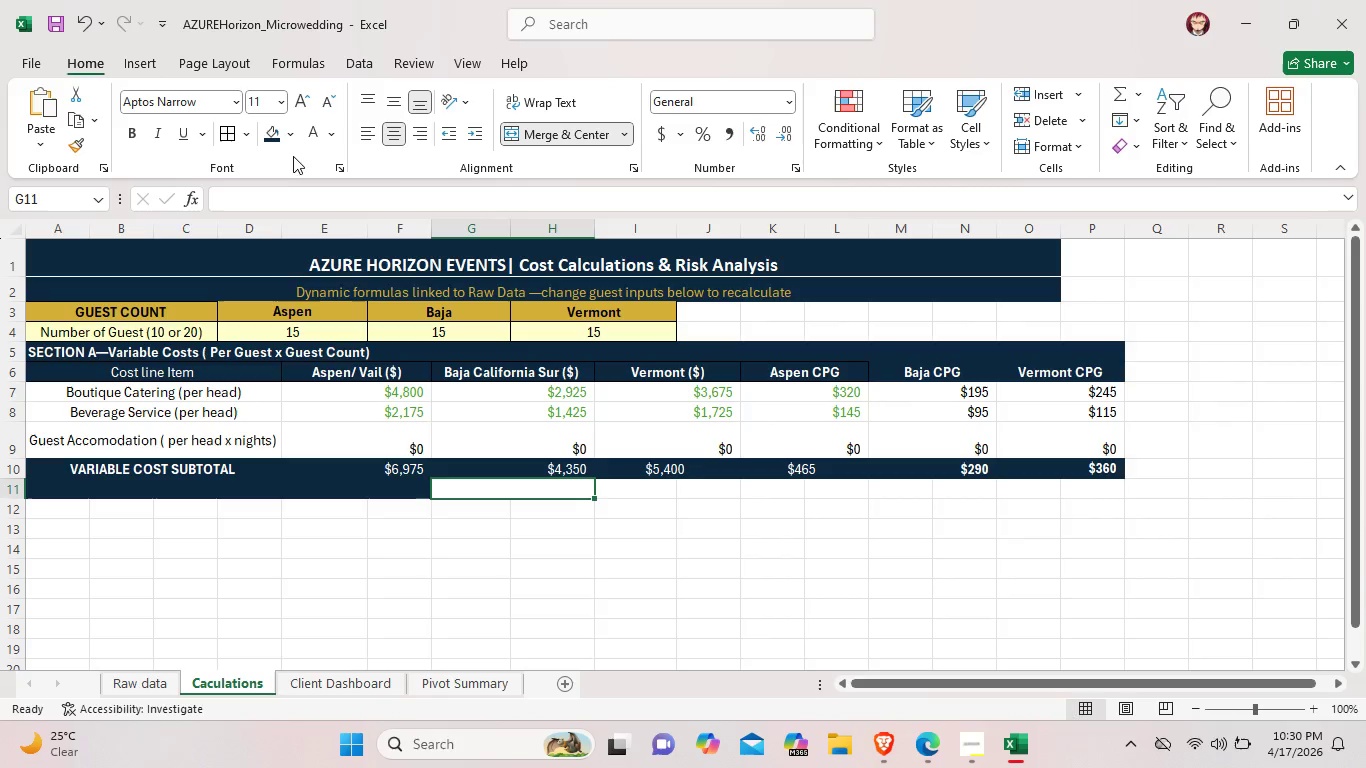 
left_click([275, 144])
 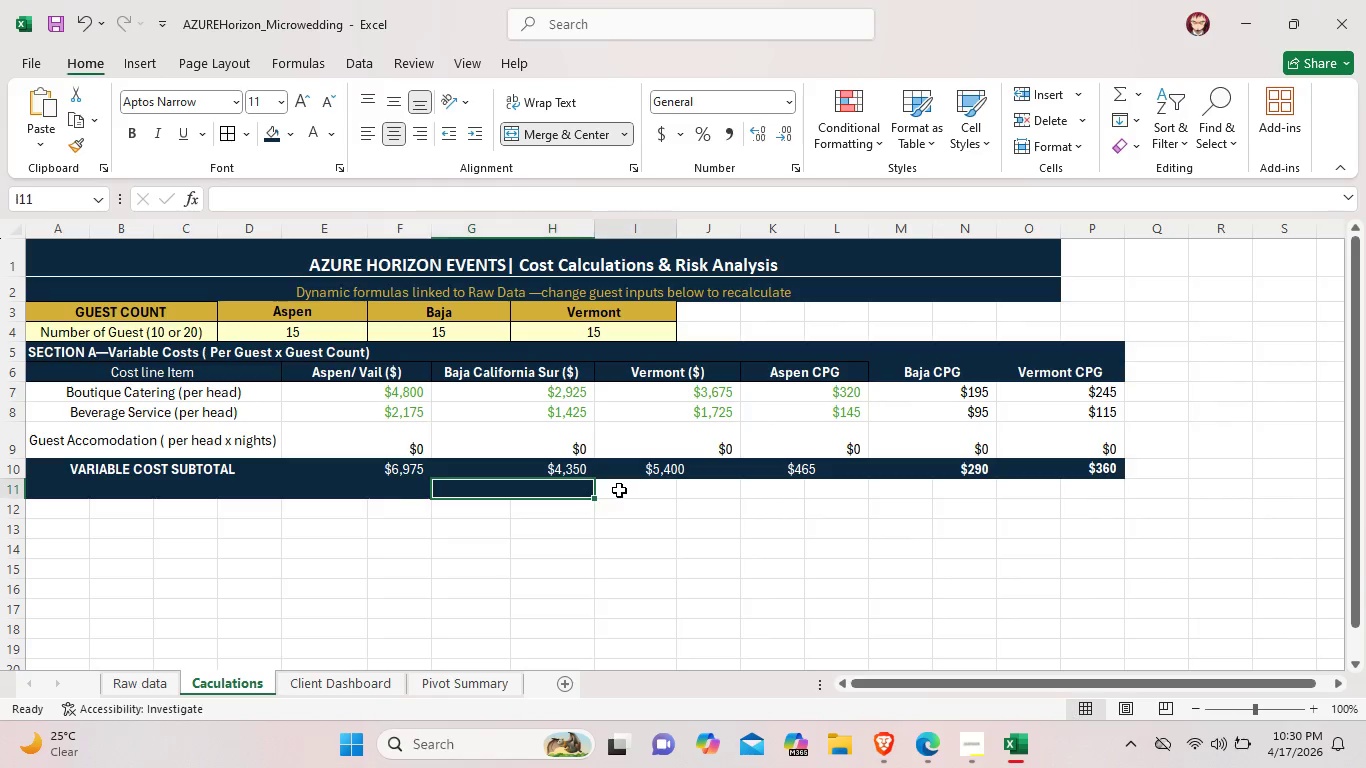 
left_click_drag(start_coordinate=[619, 490], to_coordinate=[691, 488])
 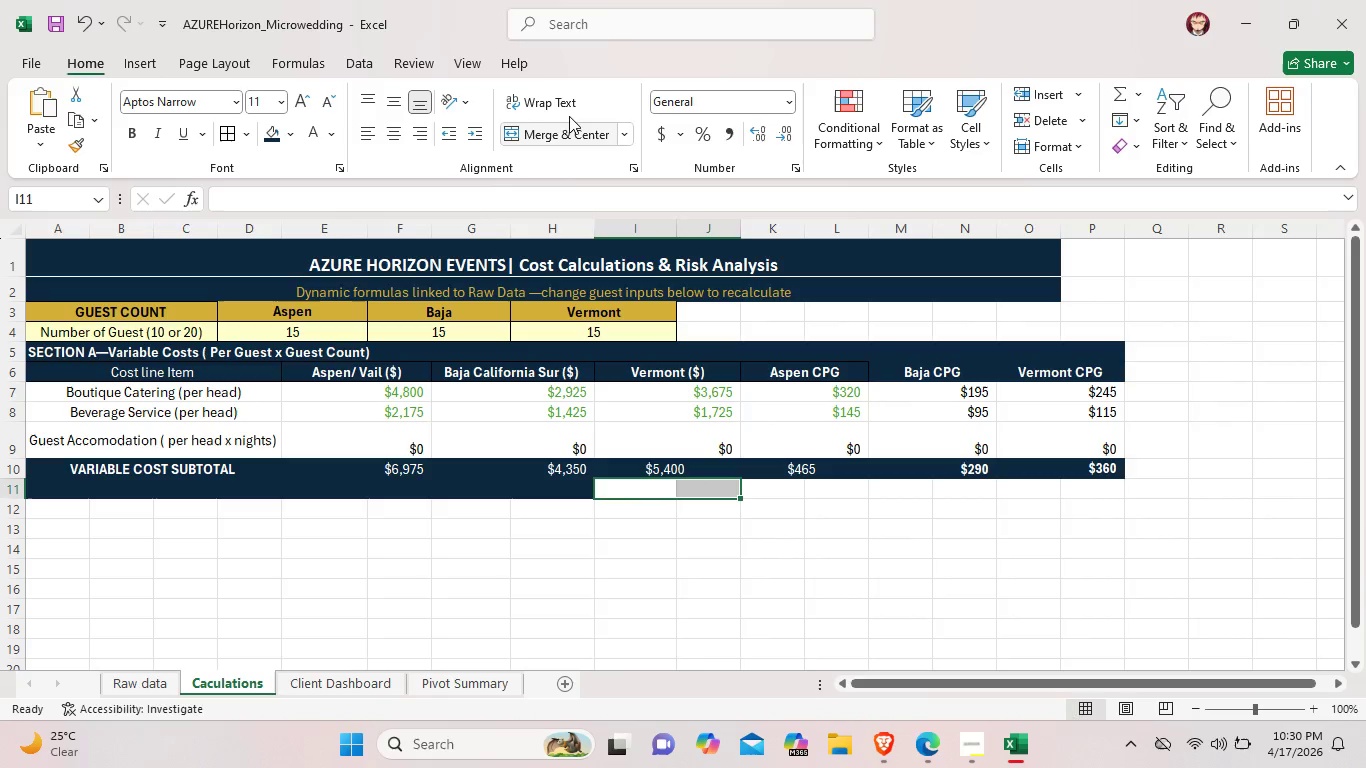 
left_click([570, 126])
 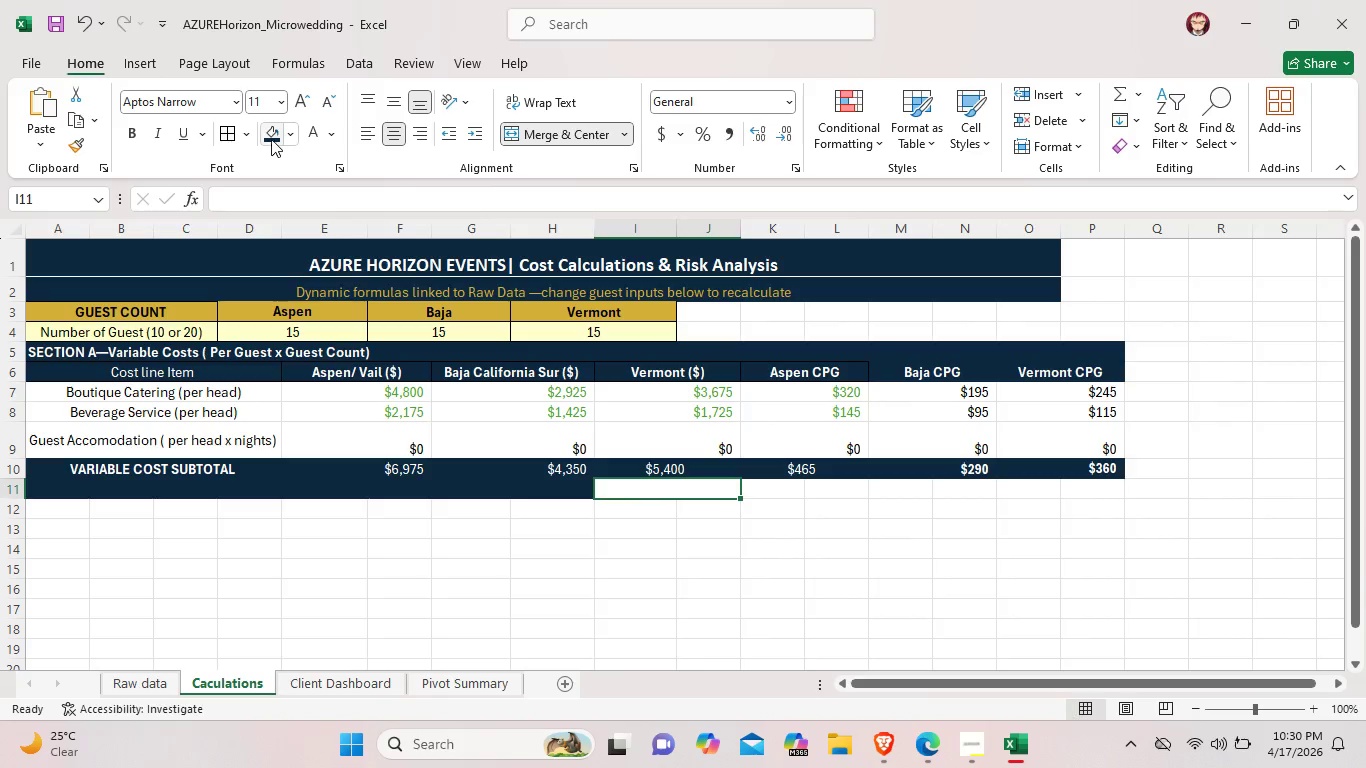 
left_click([271, 139])
 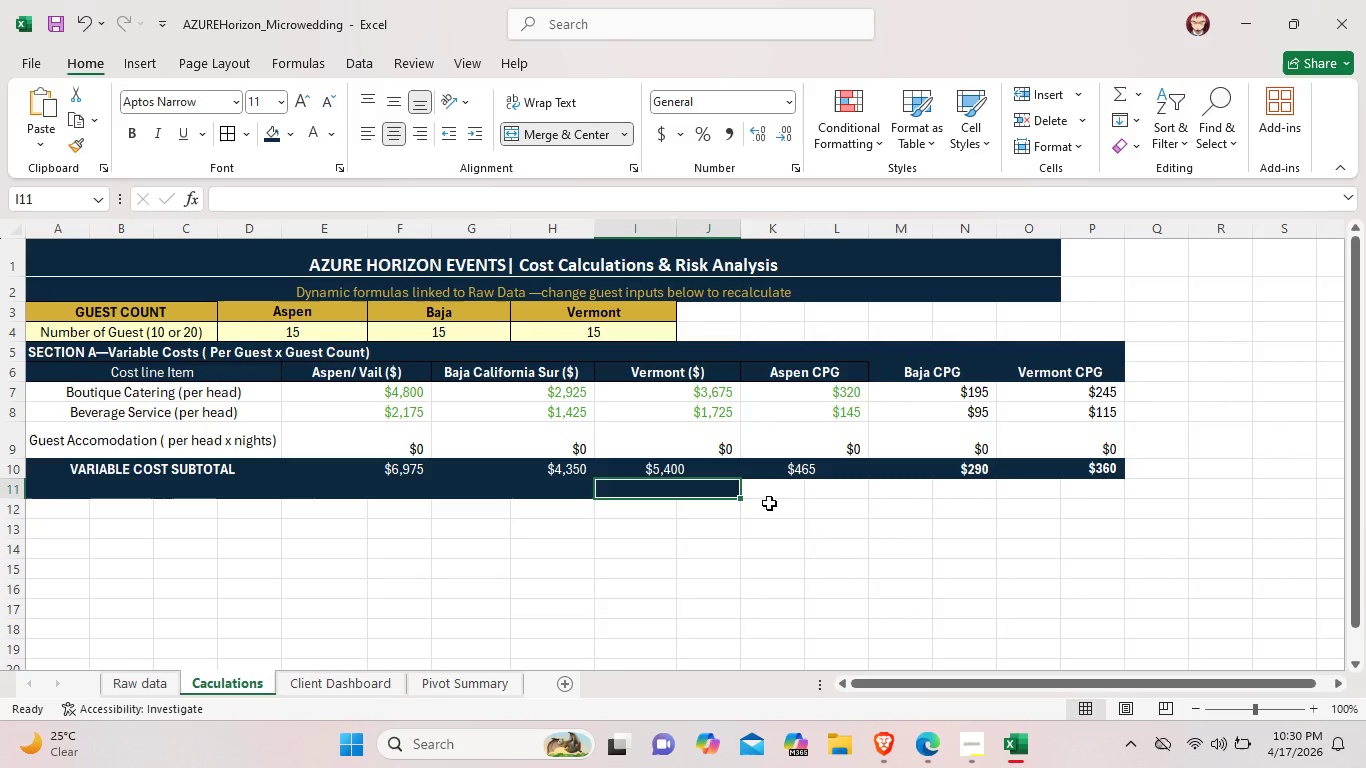 
left_click_drag(start_coordinate=[758, 503], to_coordinate=[807, 502])
 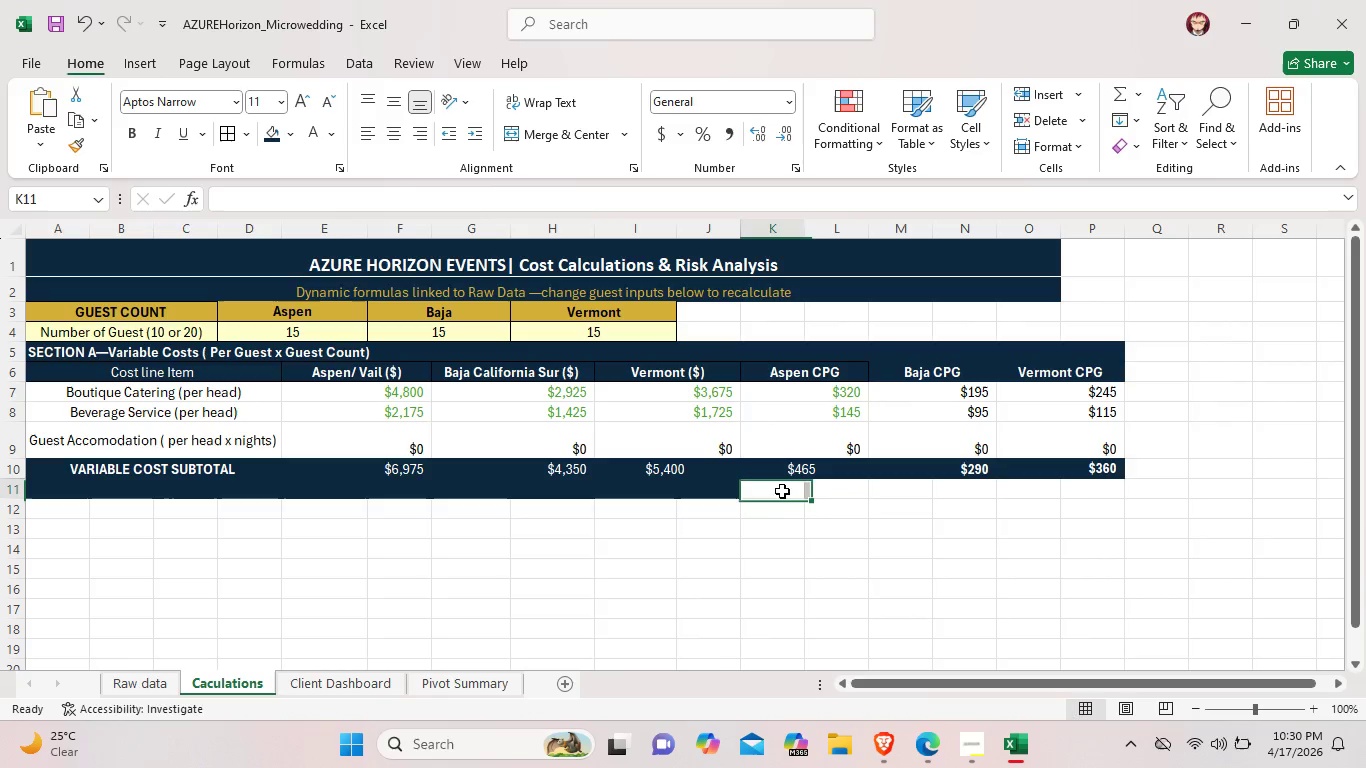 
left_click_drag(start_coordinate=[782, 491], to_coordinate=[850, 491])
 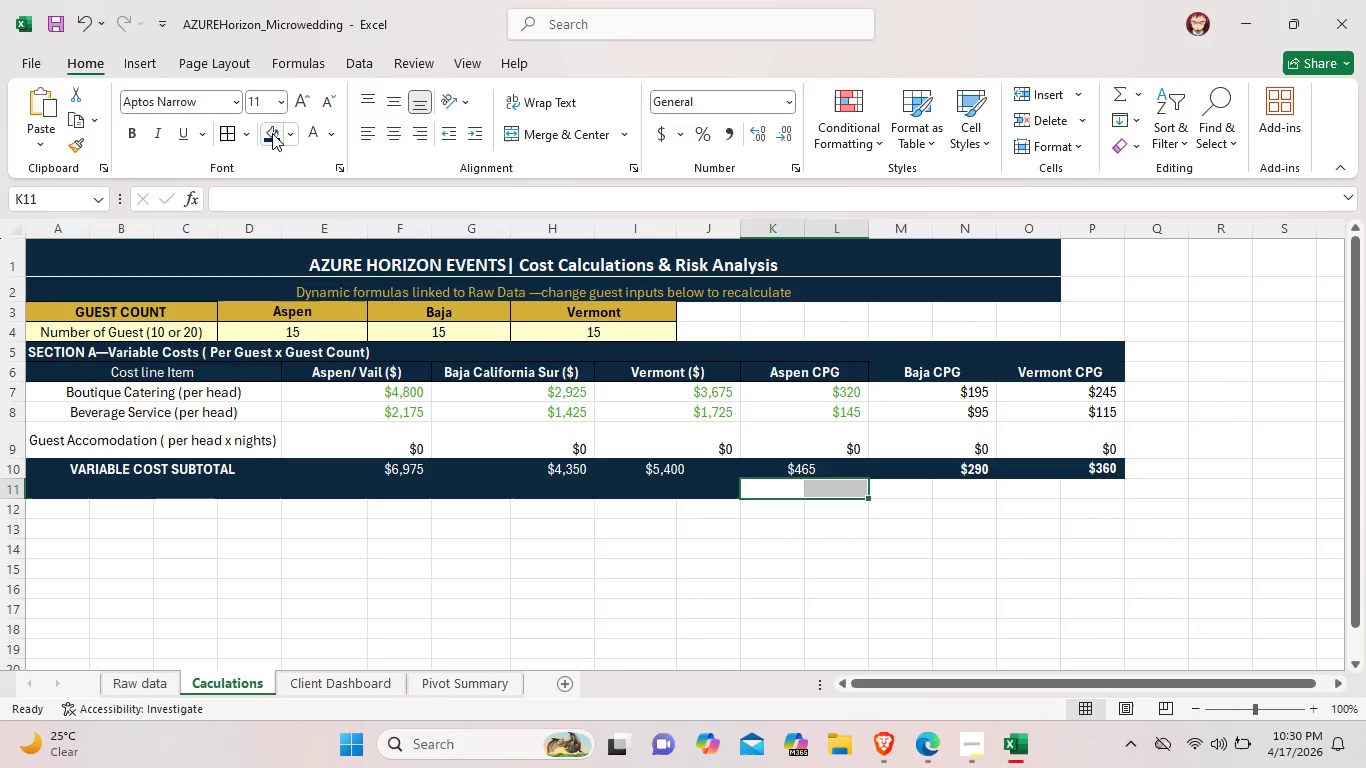 
left_click([271, 133])
 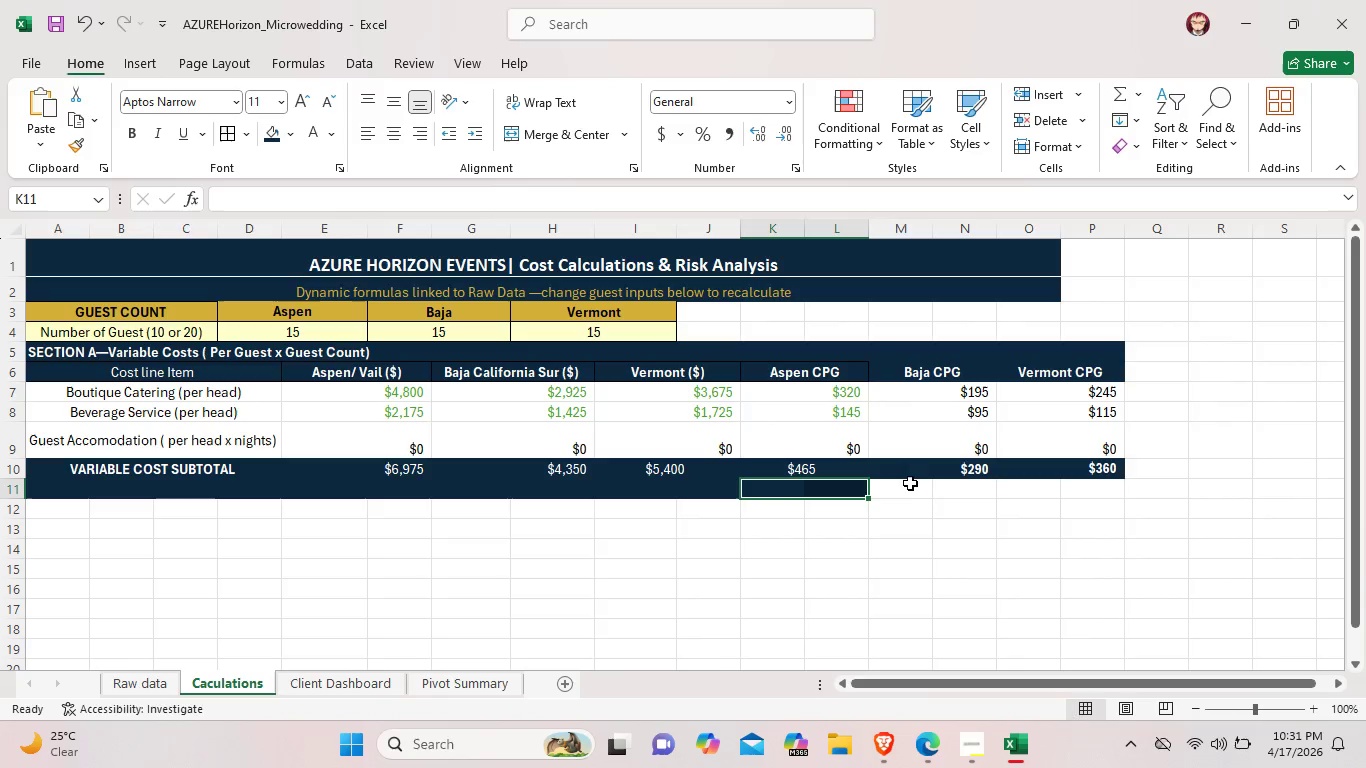 
left_click_drag(start_coordinate=[909, 493], to_coordinate=[948, 495])
 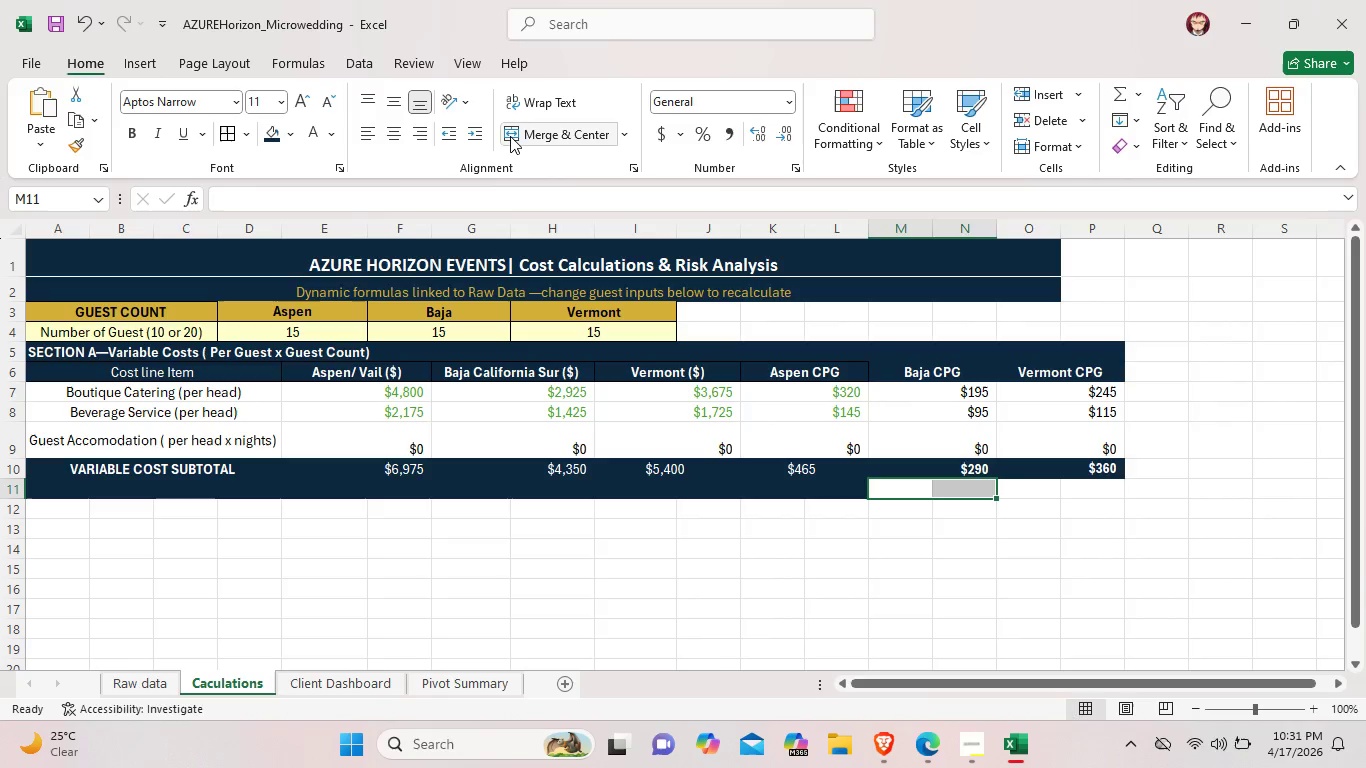 
left_click([516, 136])
 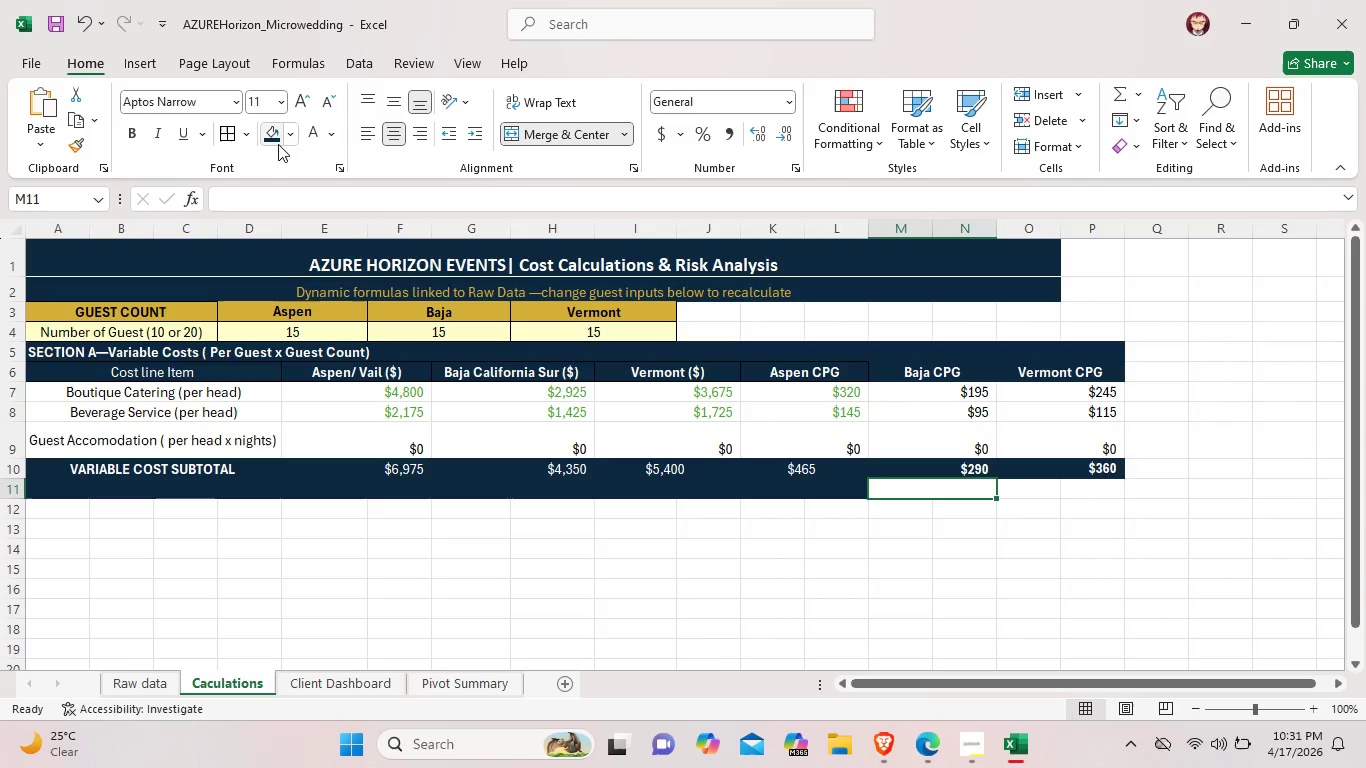 
left_click([274, 141])
 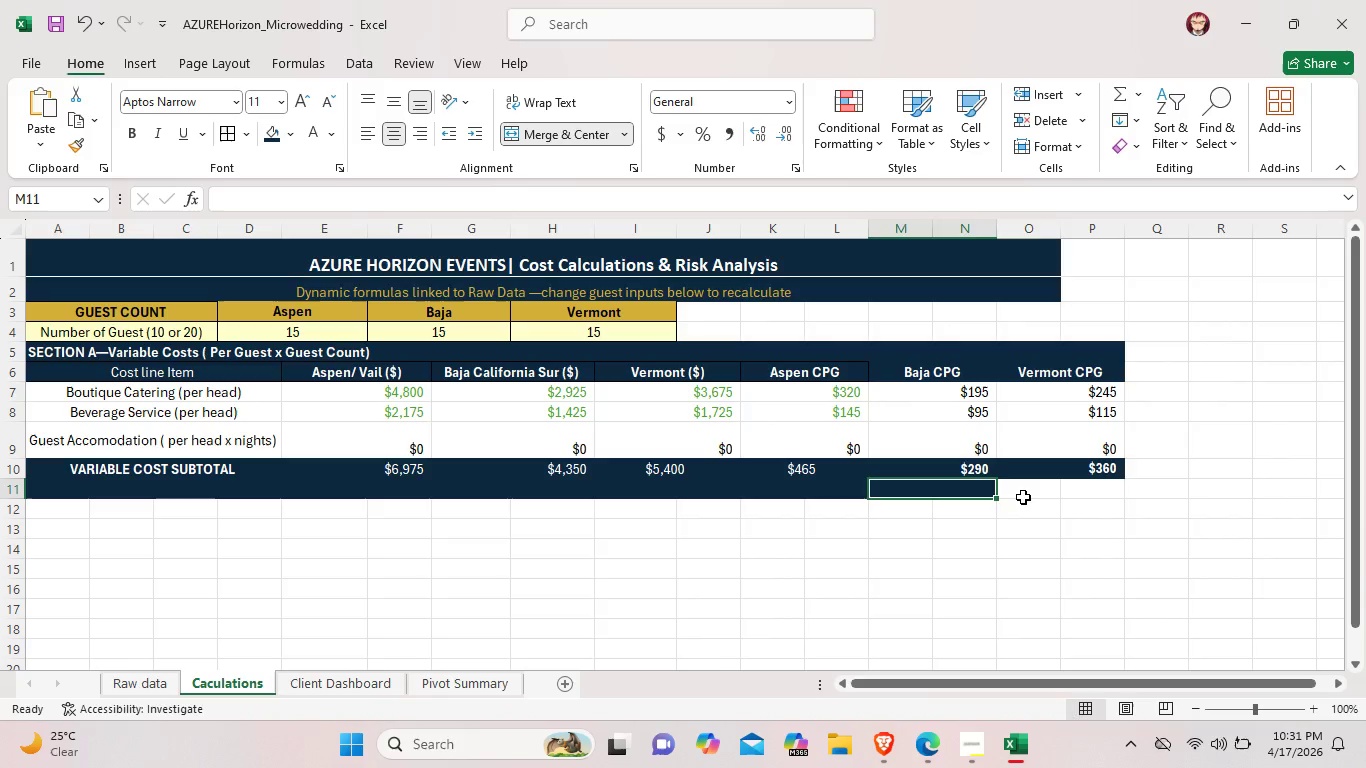 
left_click_drag(start_coordinate=[1023, 497], to_coordinate=[1075, 492])
 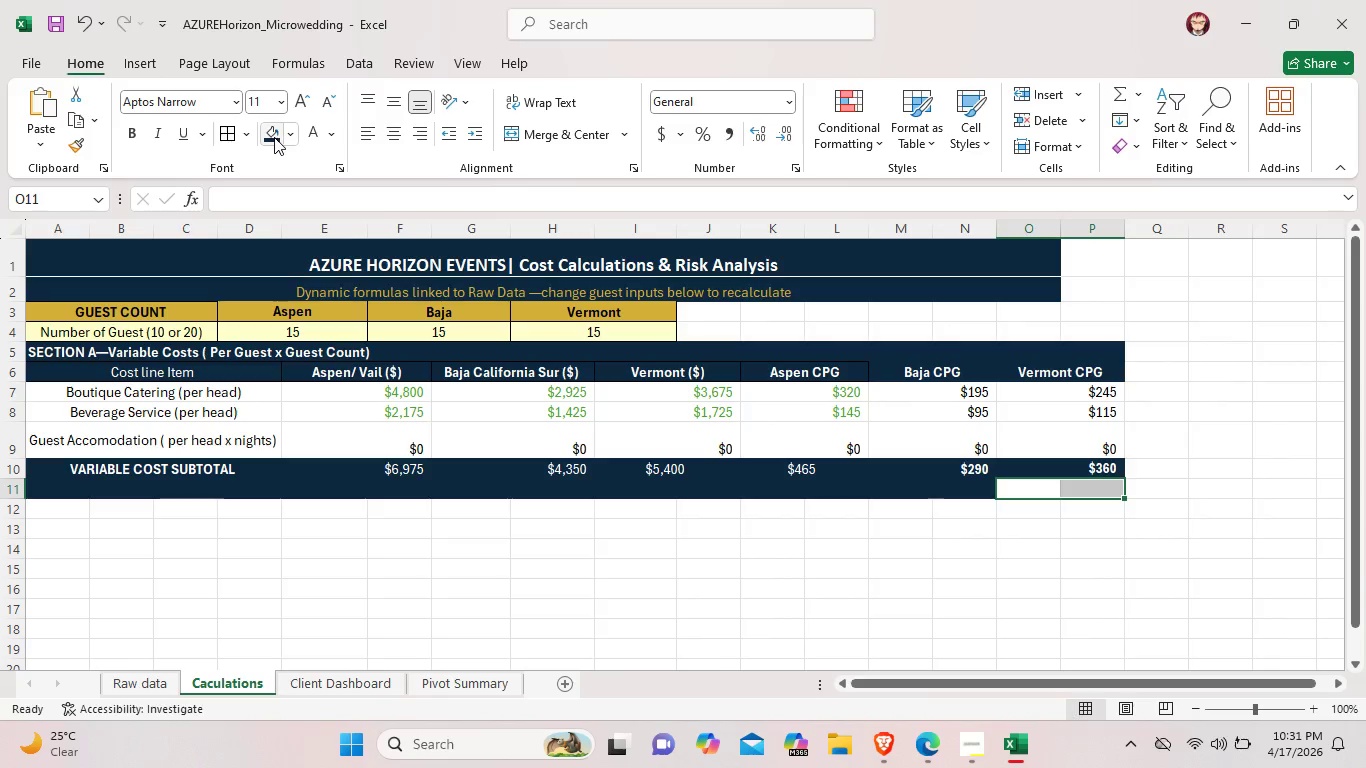 
left_click([274, 137])
 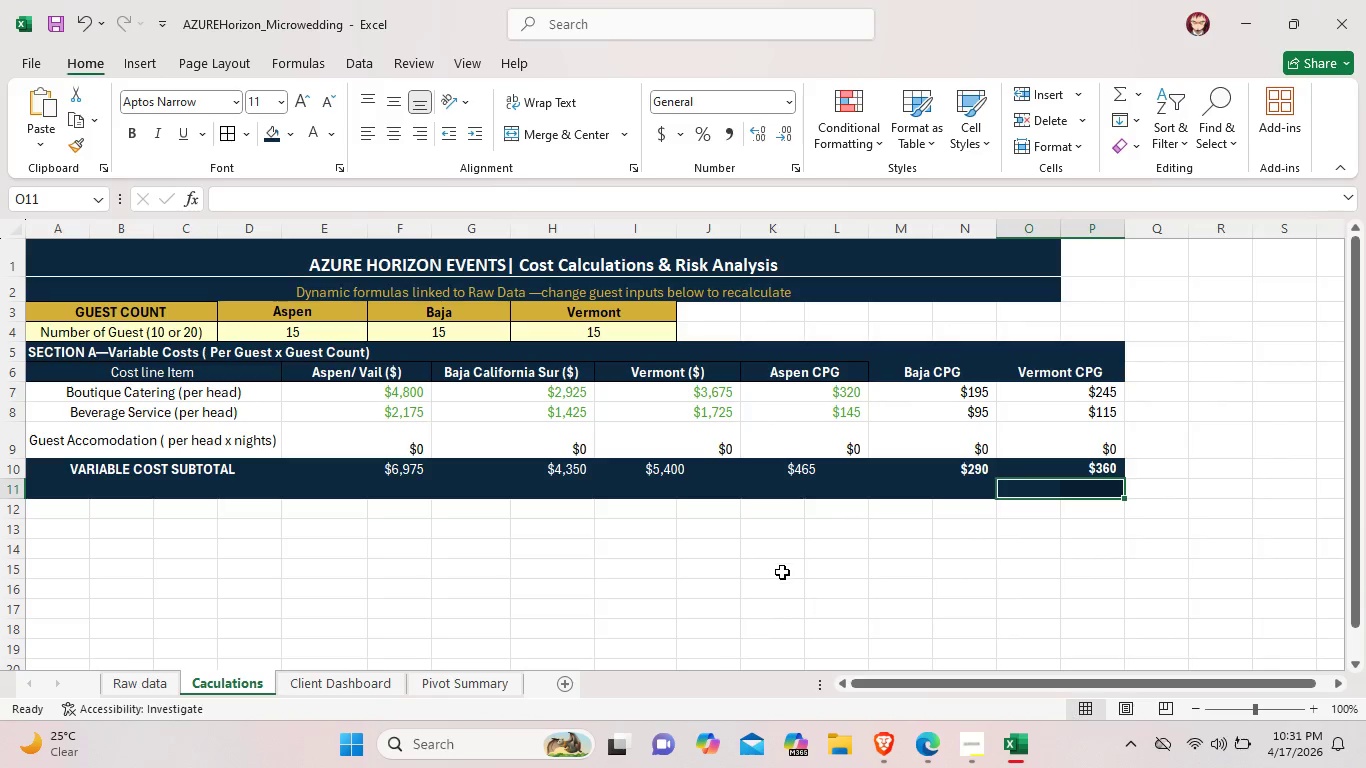 
left_click([782, 572])
 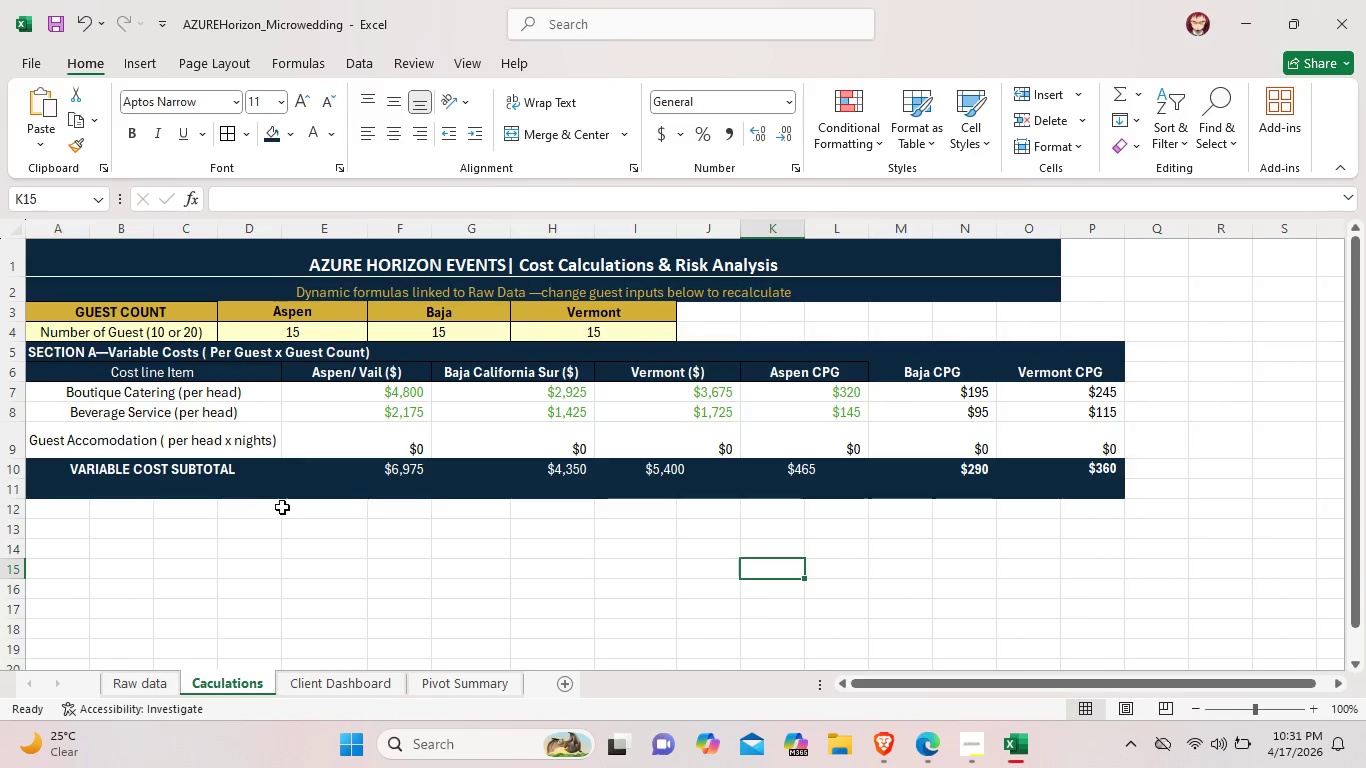 
wait(5.3)
 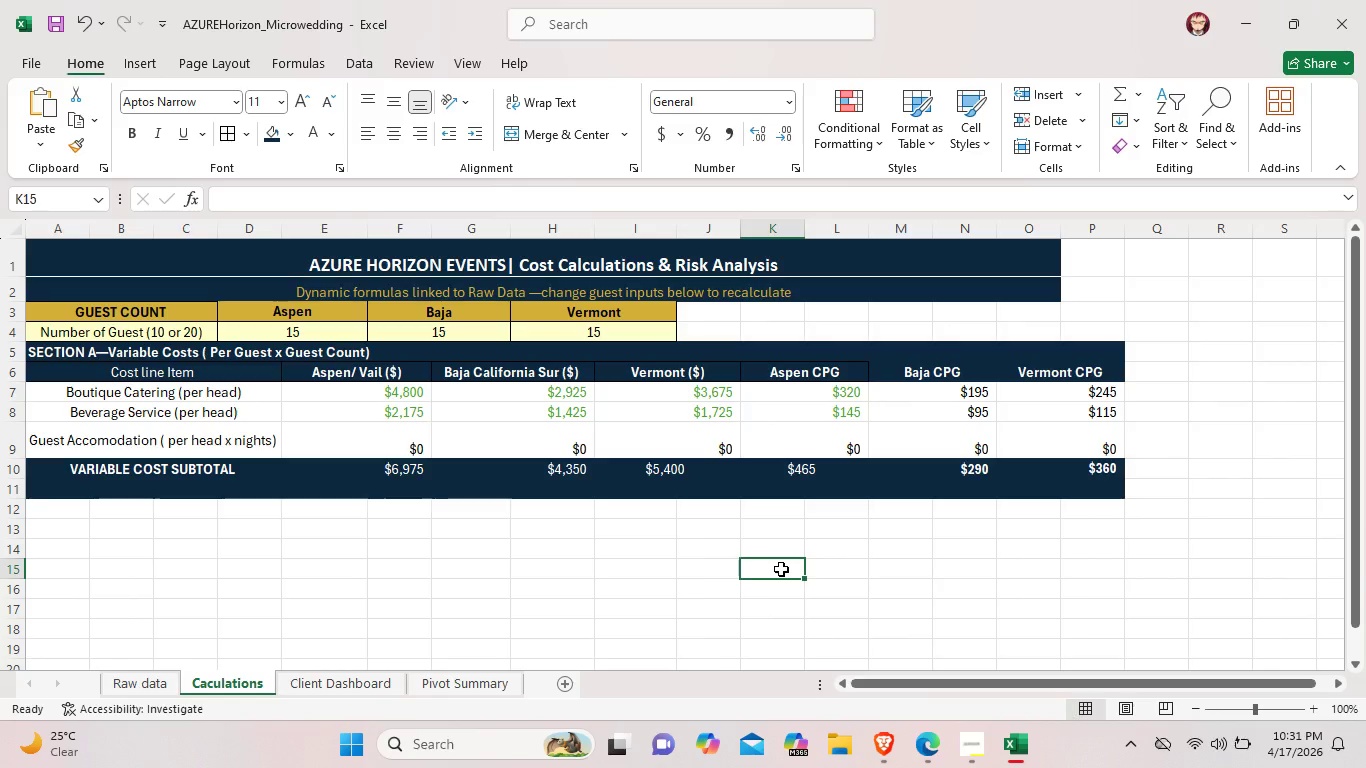 
left_click_drag(start_coordinate=[59, 463], to_coordinate=[281, 479])
 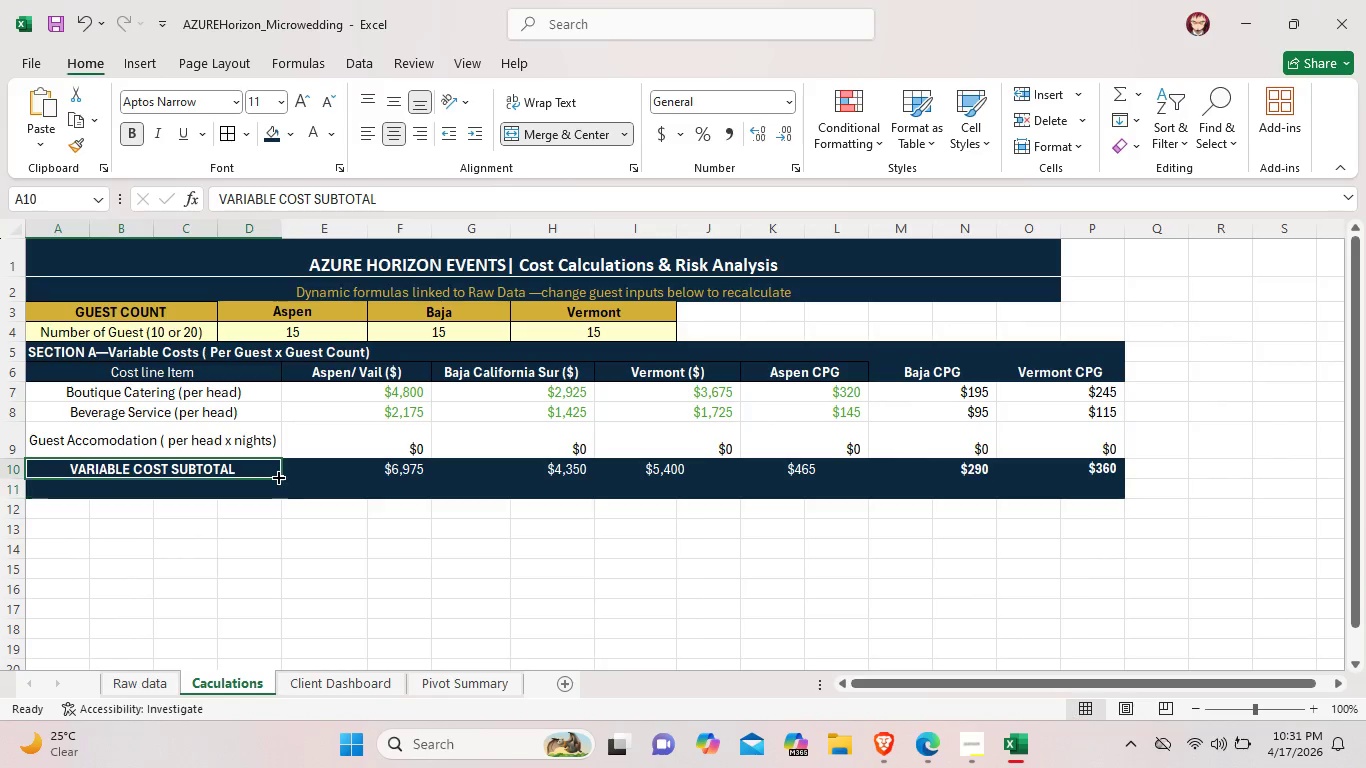 
left_click([277, 476])
 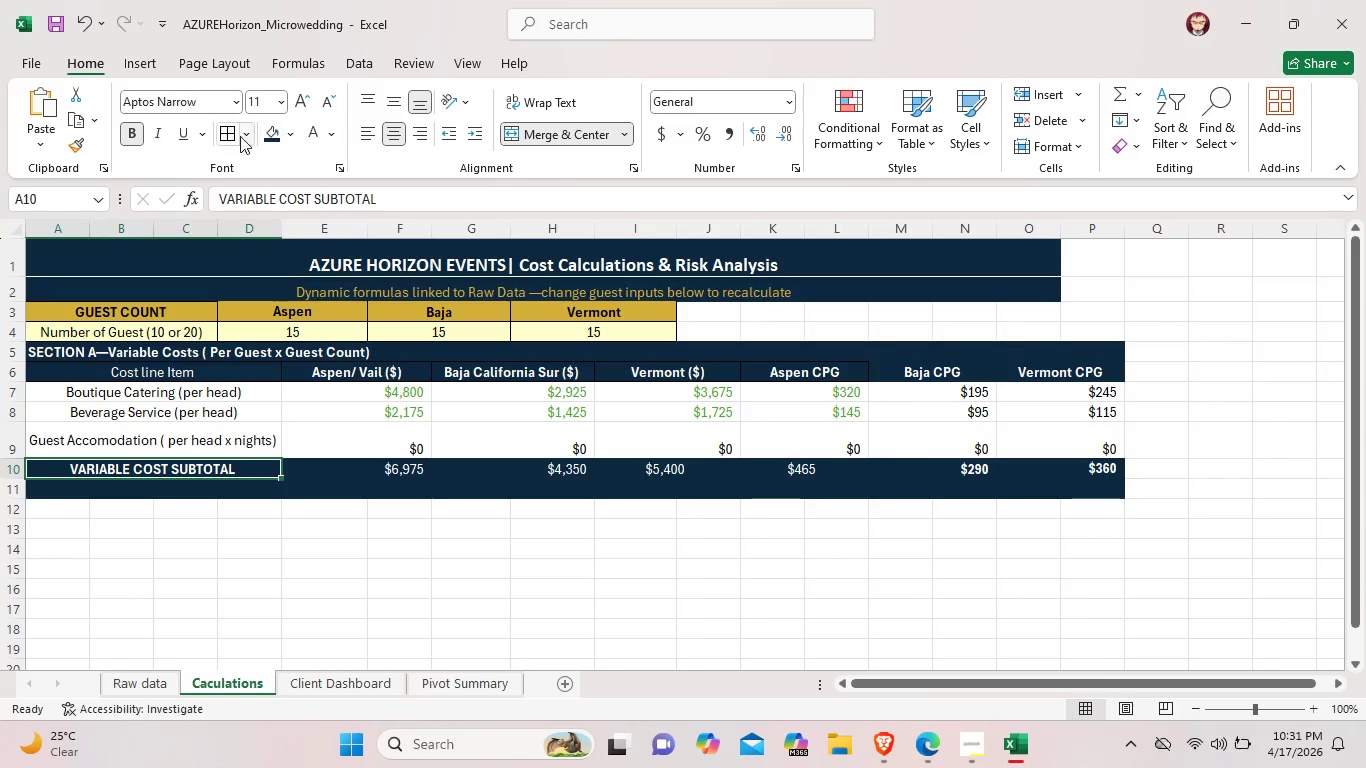 
left_click([227, 132])
 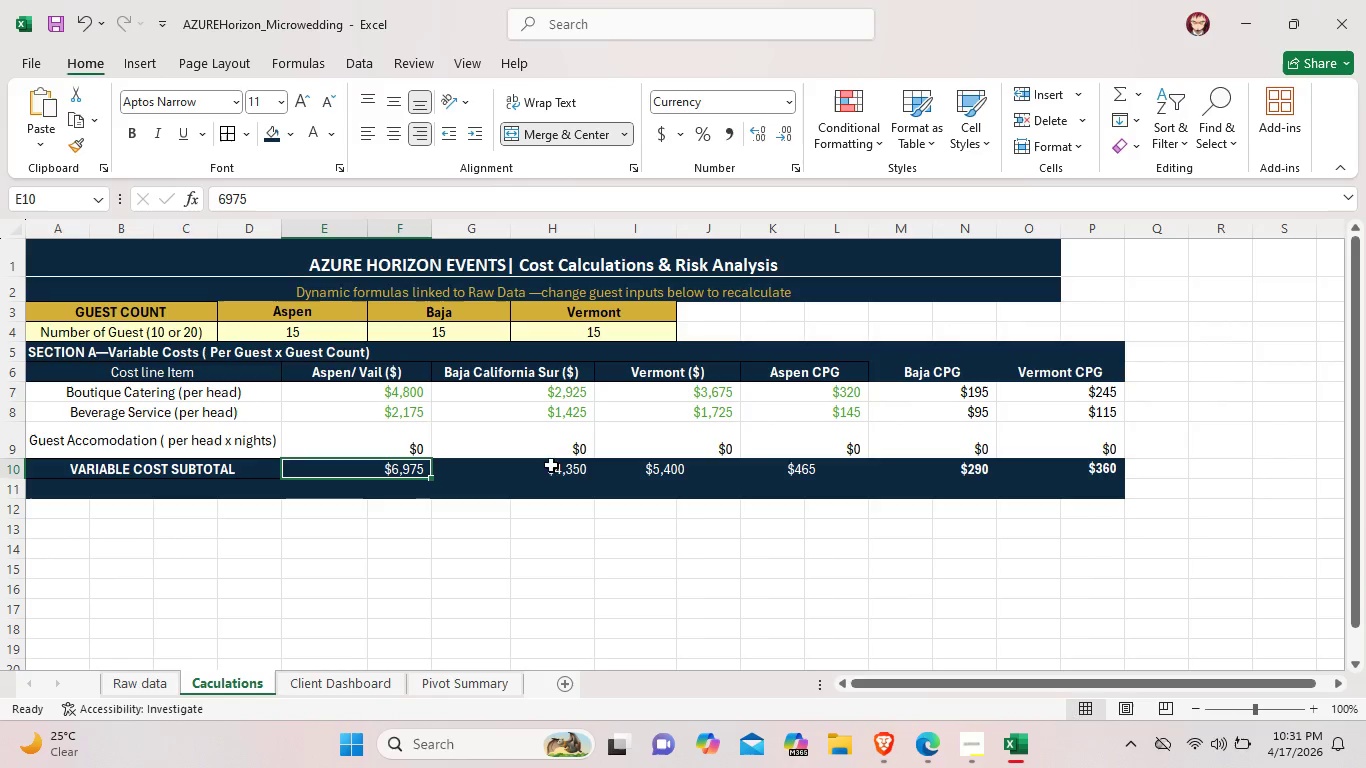 
left_click([527, 472])
 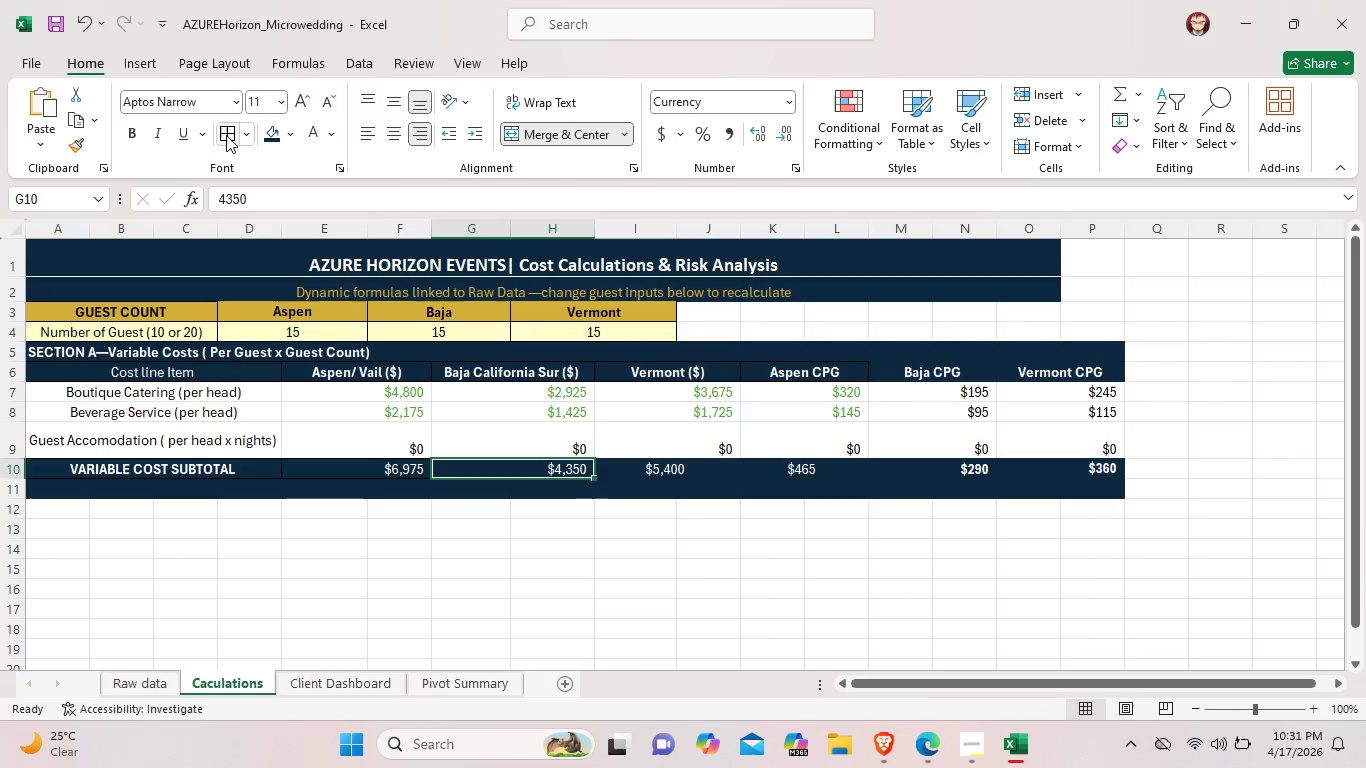 
left_click([226, 135])
 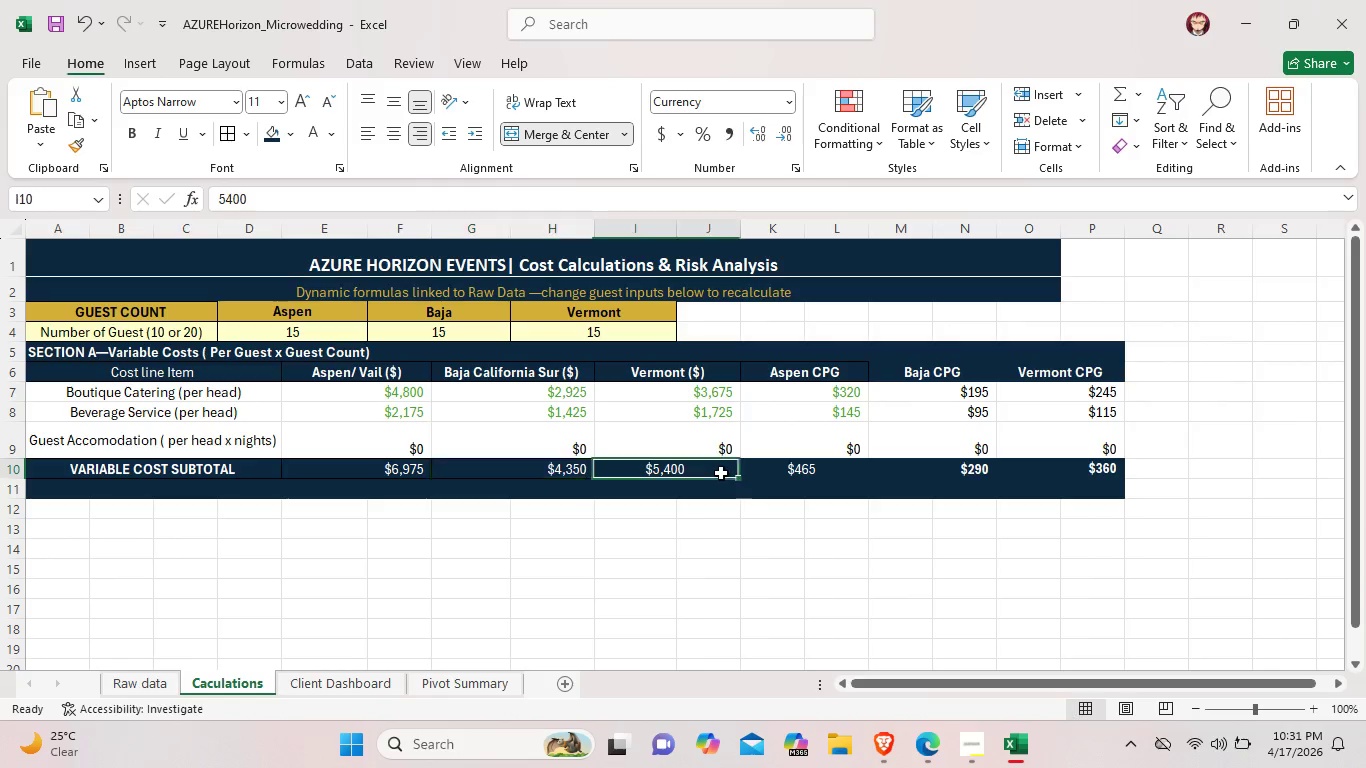 
left_click([721, 473])
 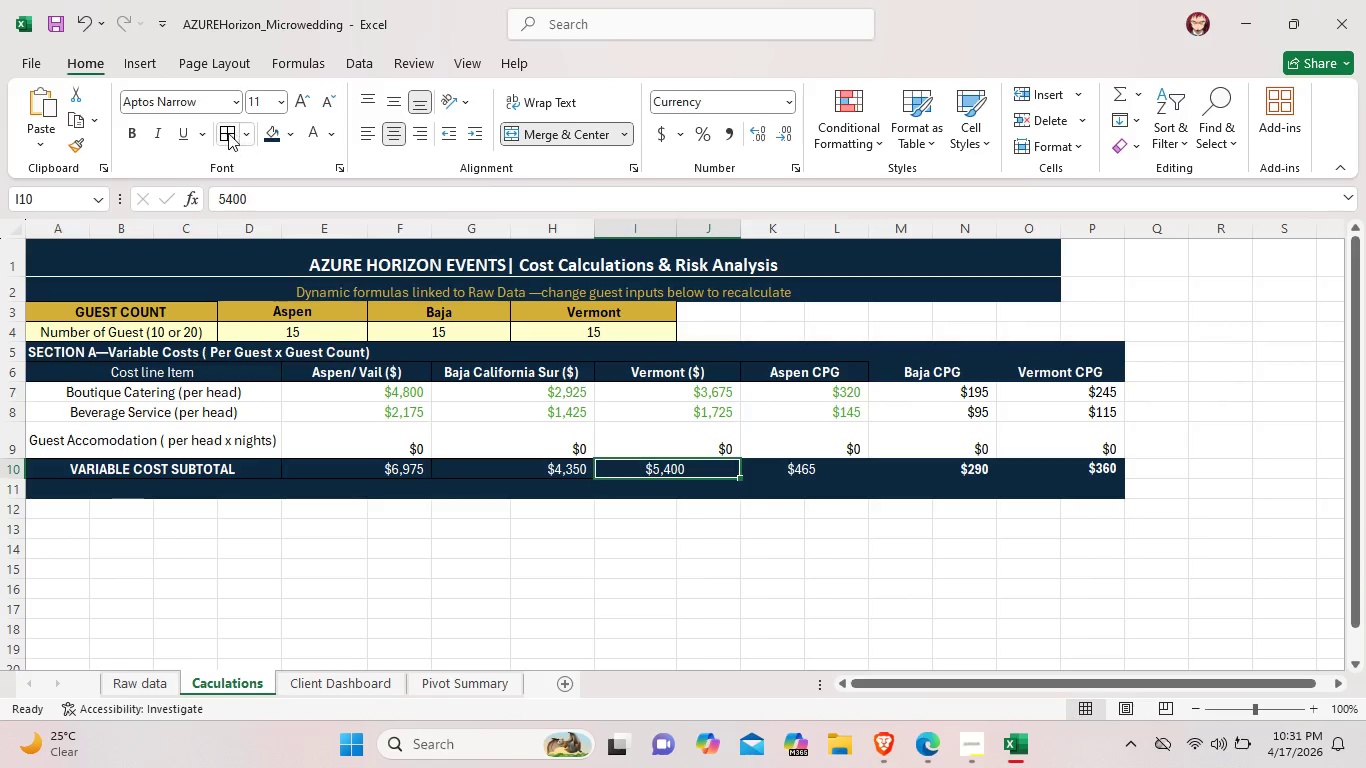 
left_click([228, 133])
 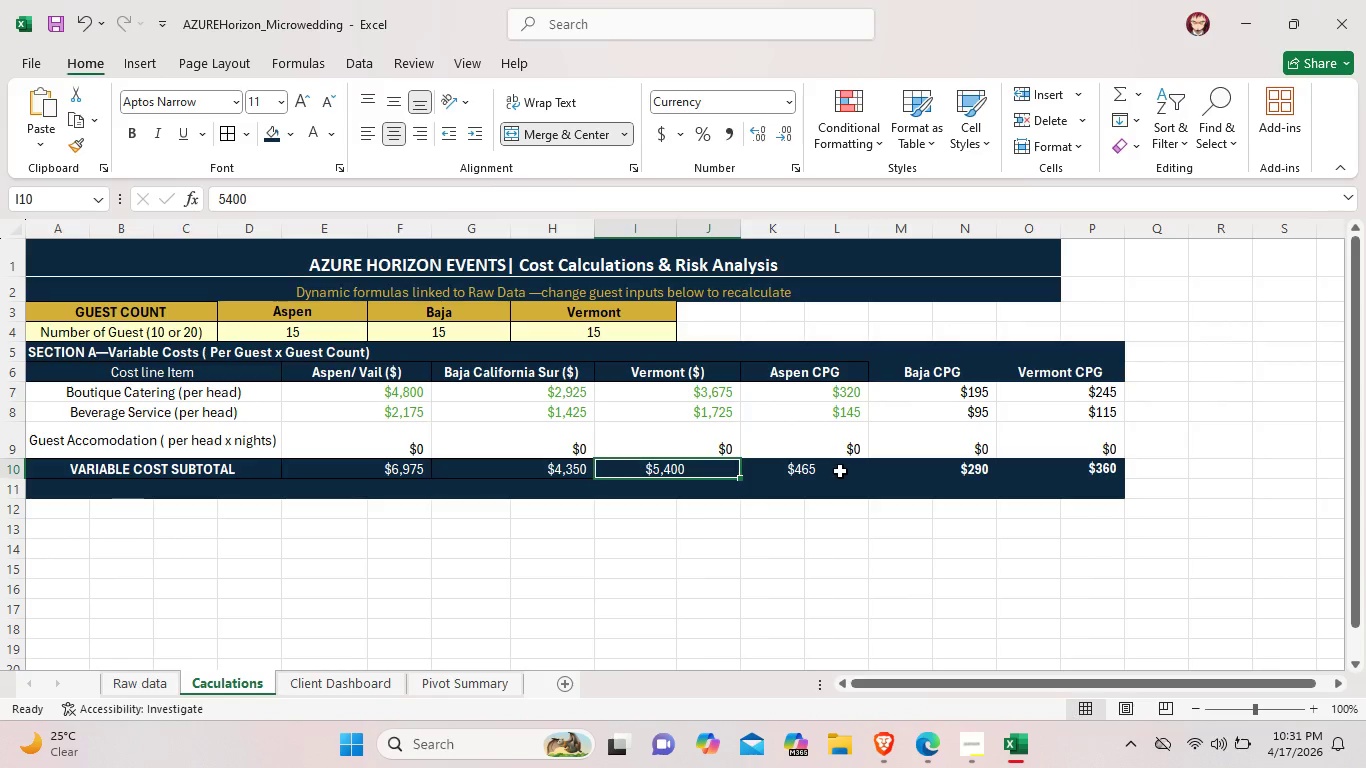 
left_click([840, 471])
 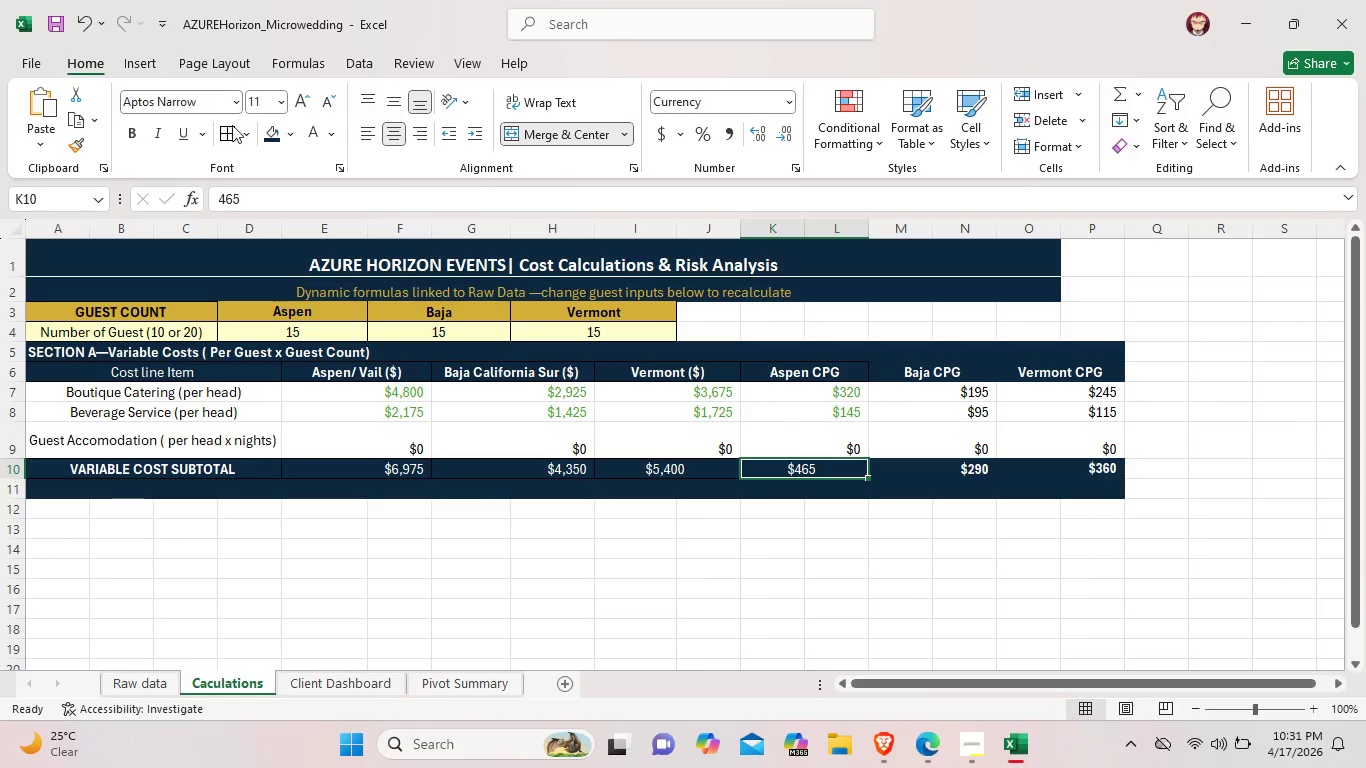 
left_click([232, 139])
 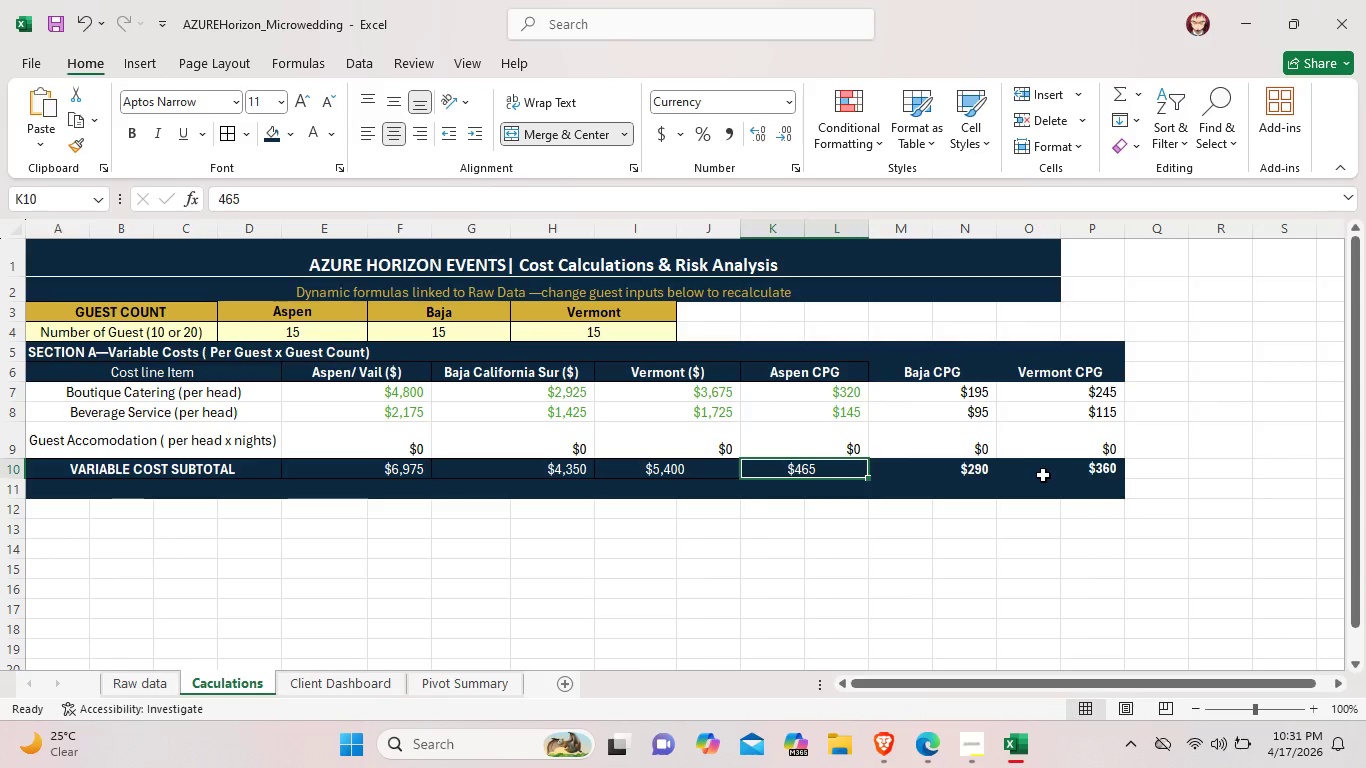 
left_click([1043, 475])
 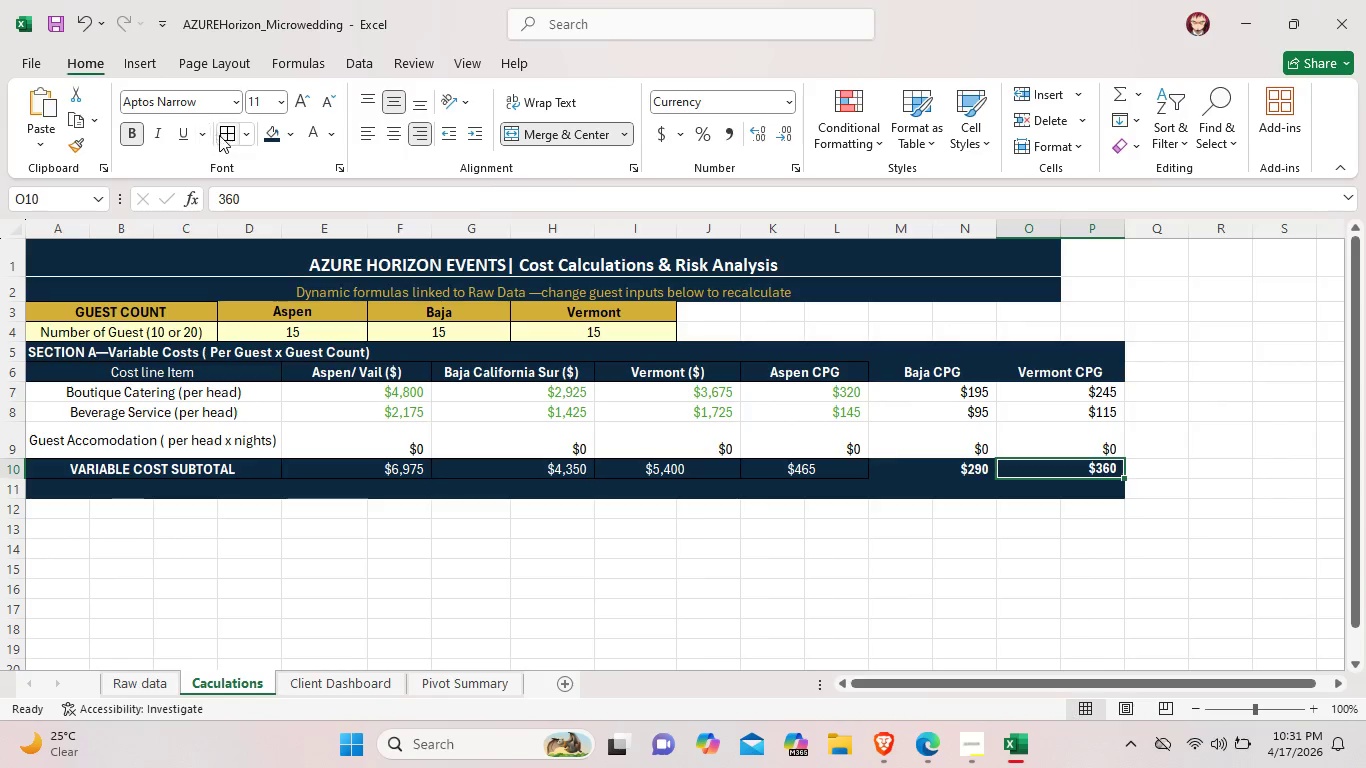 
left_click([221, 136])
 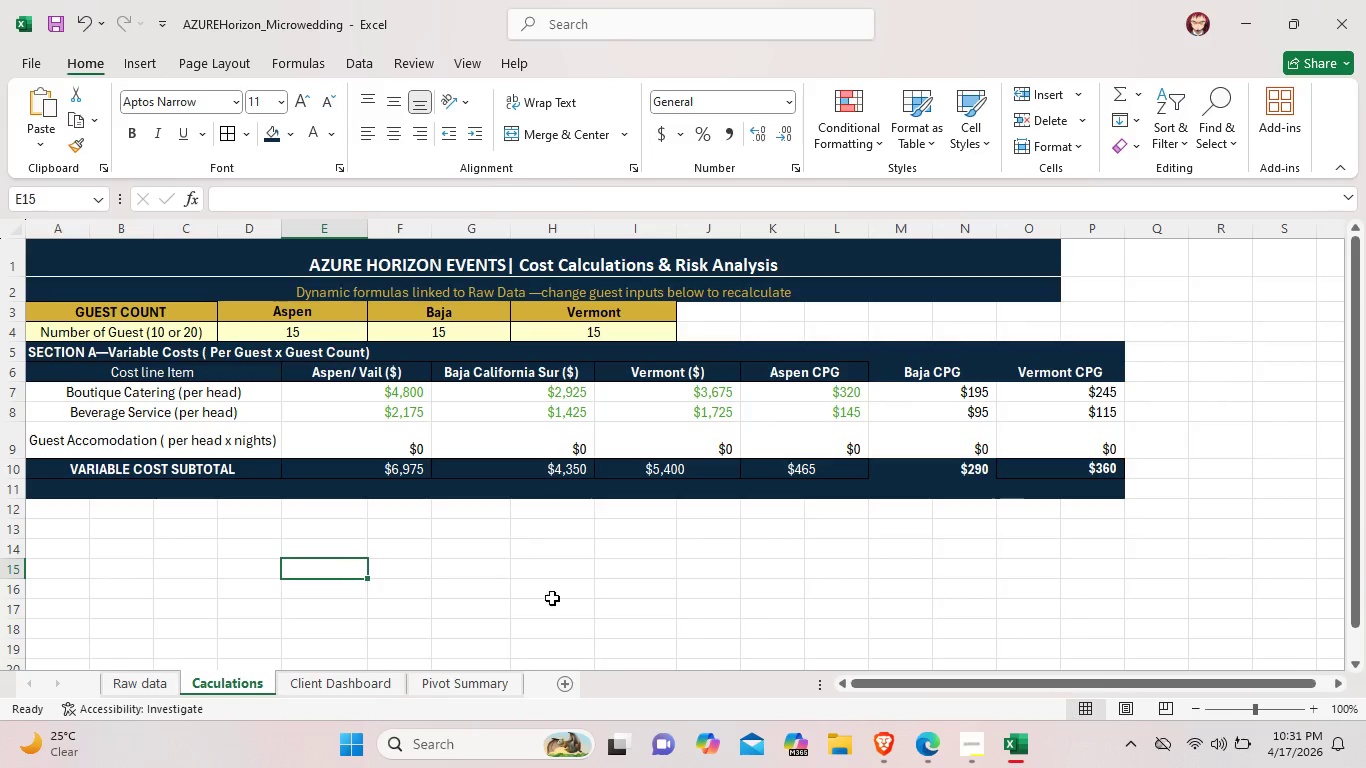 
wait(7.58)
 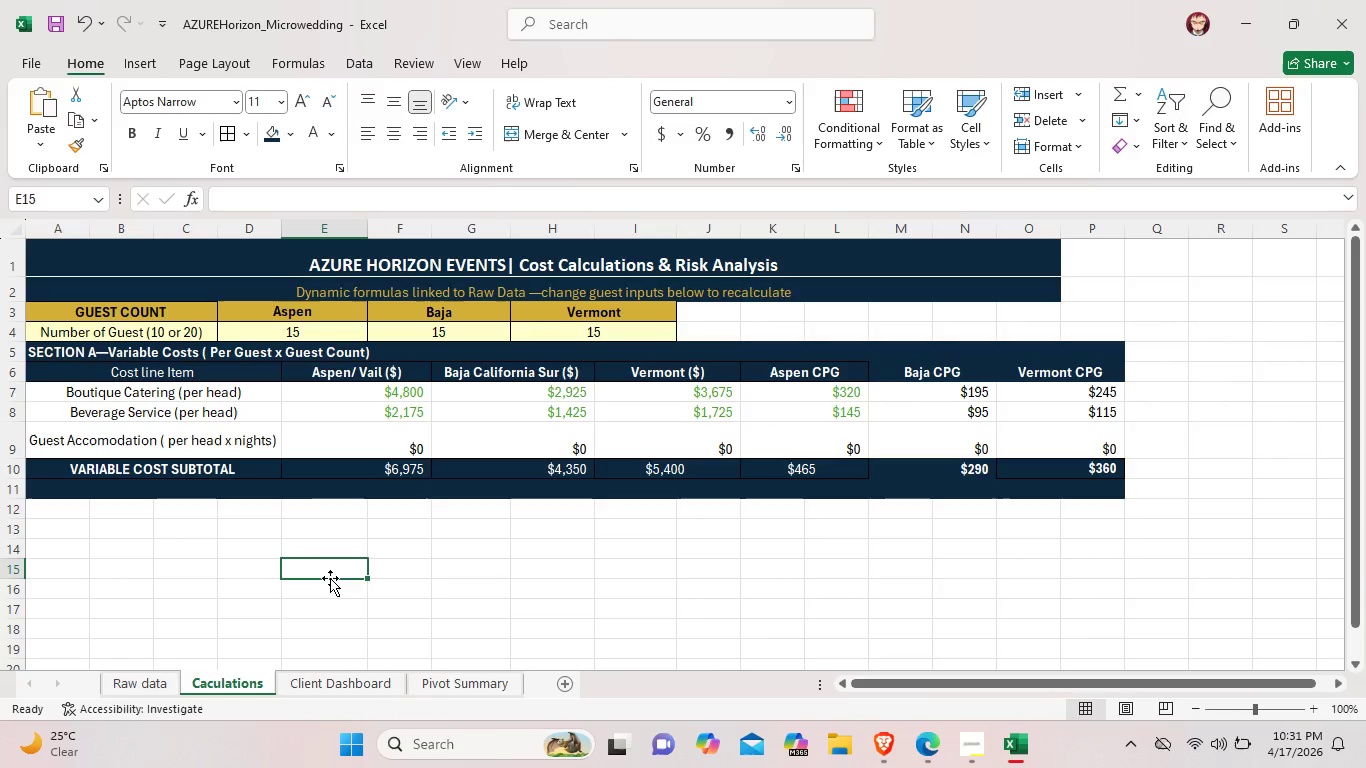 
double_click([215, 486])
 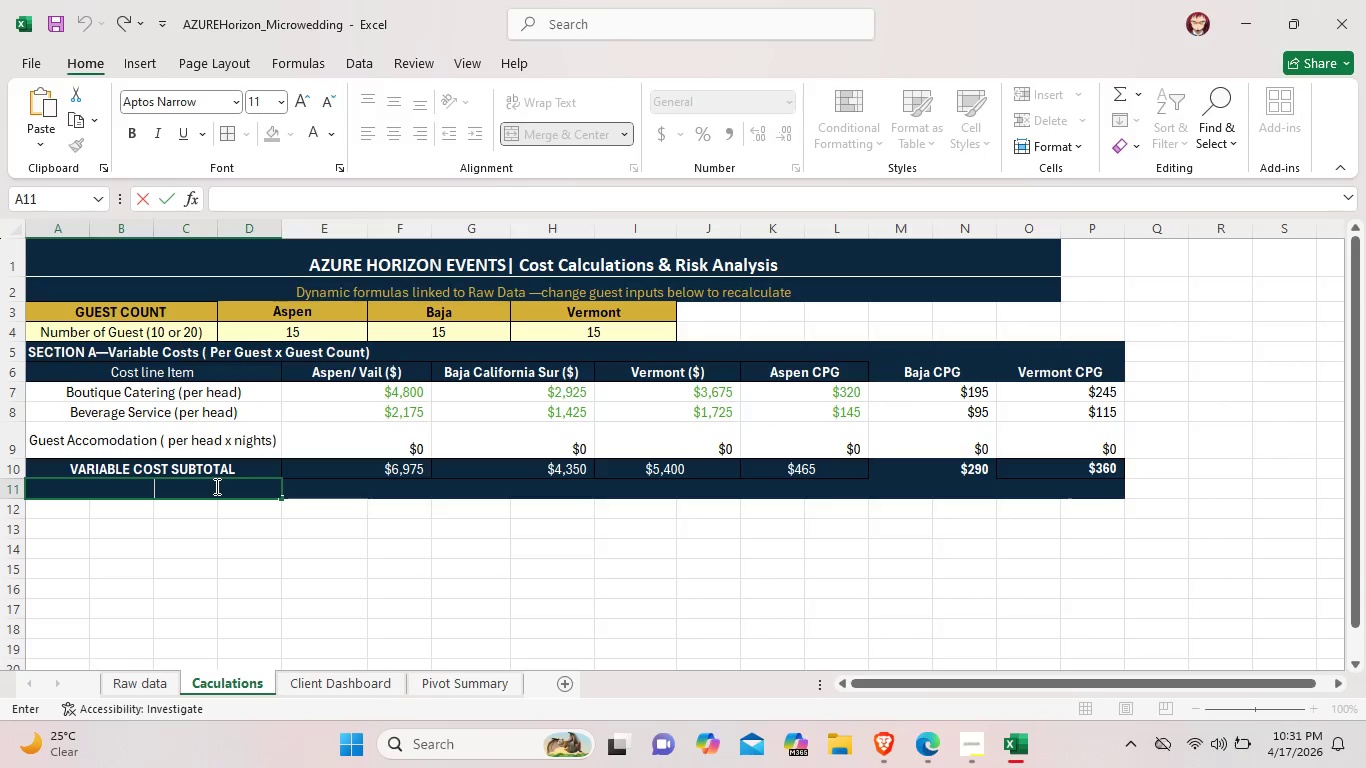 
wait(5.66)
 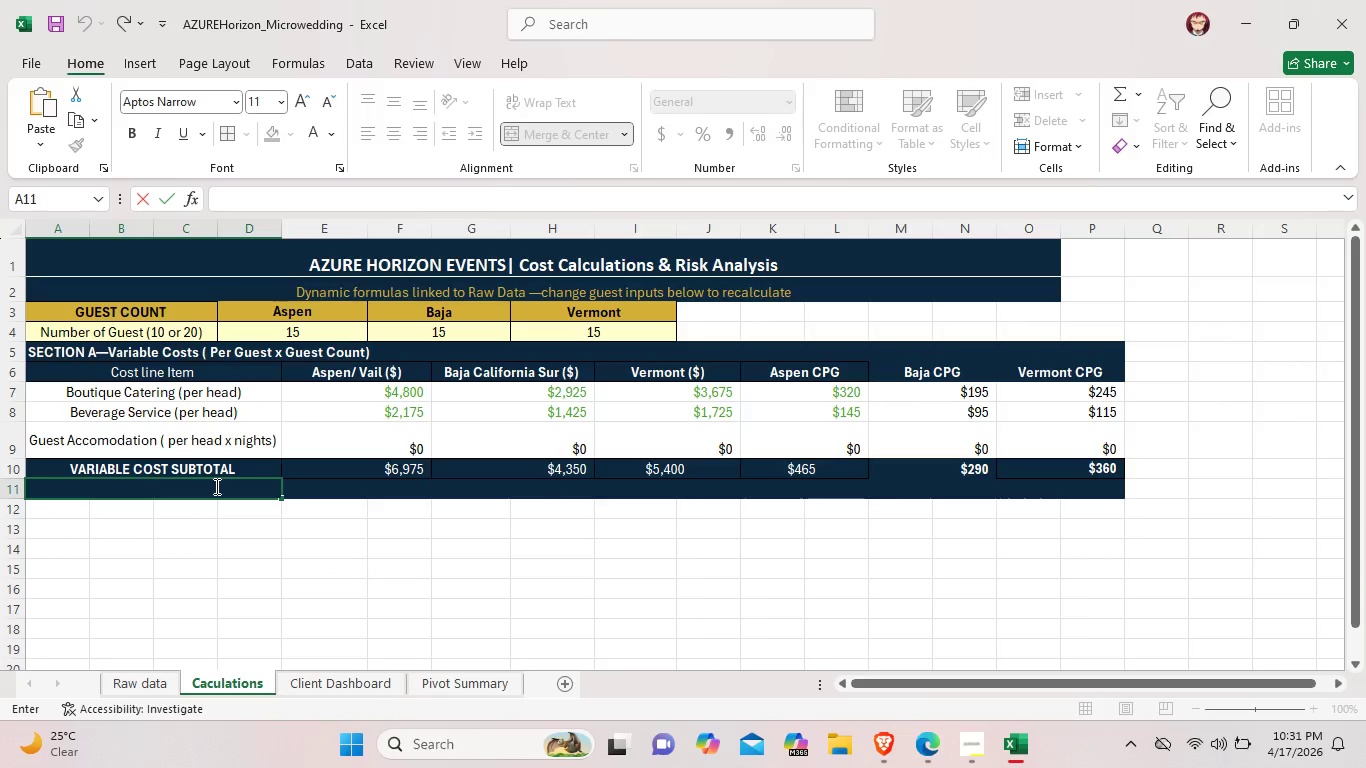 
type(Section)
 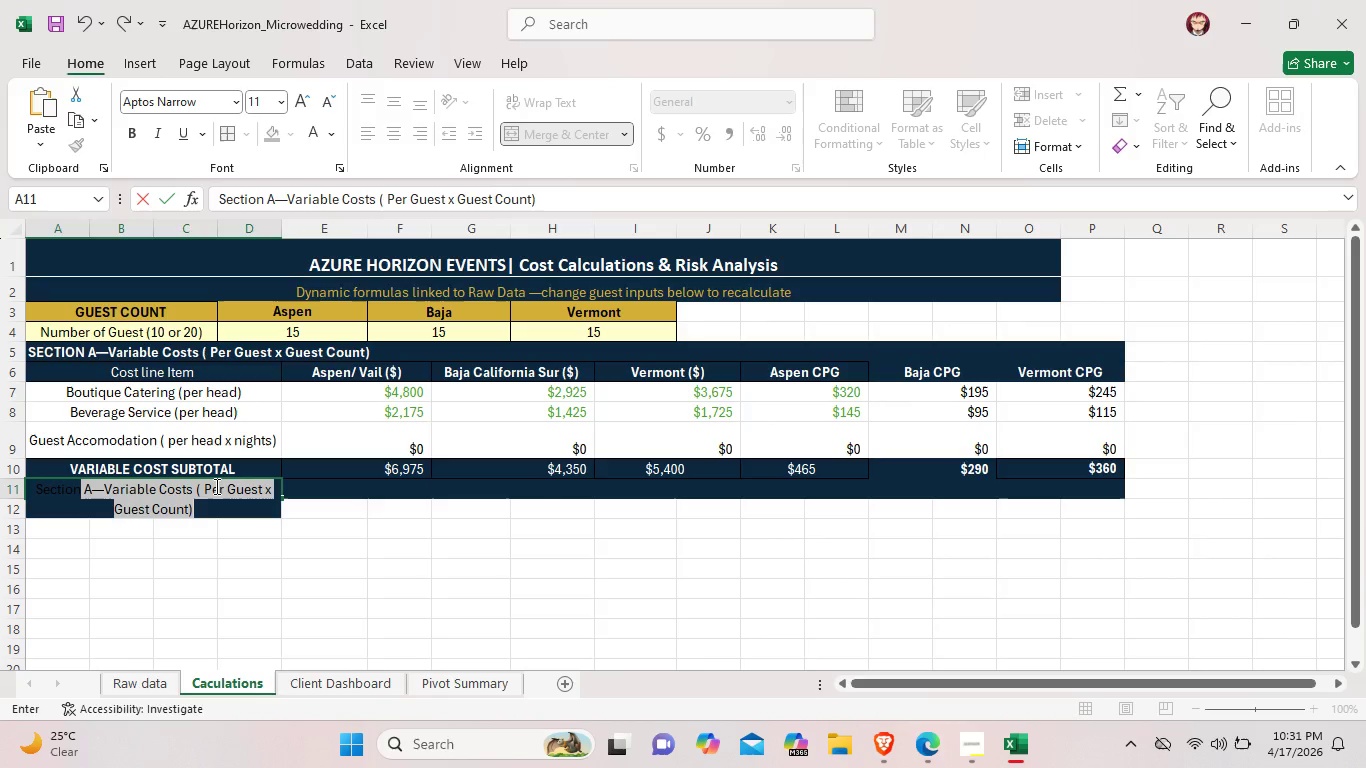 
key(Shift+B)
 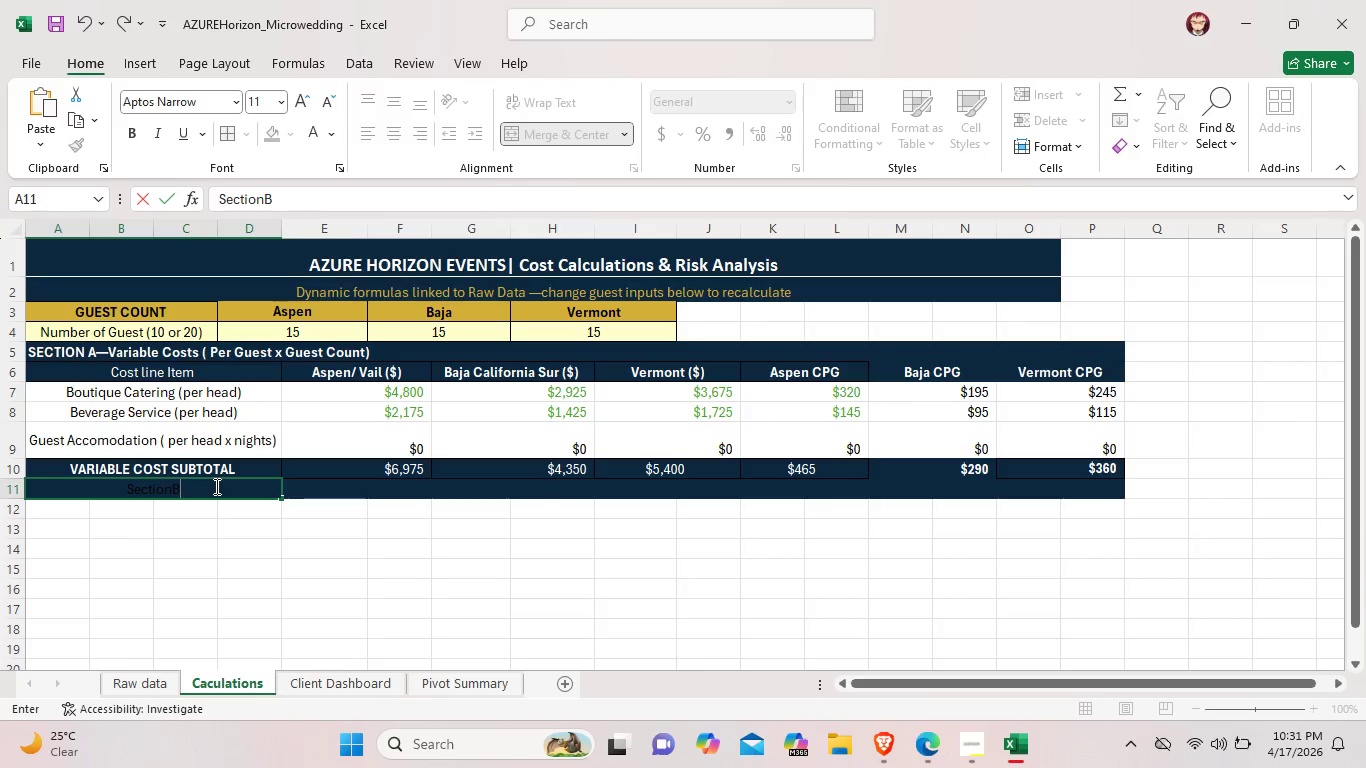 
hold_key(key=MetaLeft, duration=0.58)
 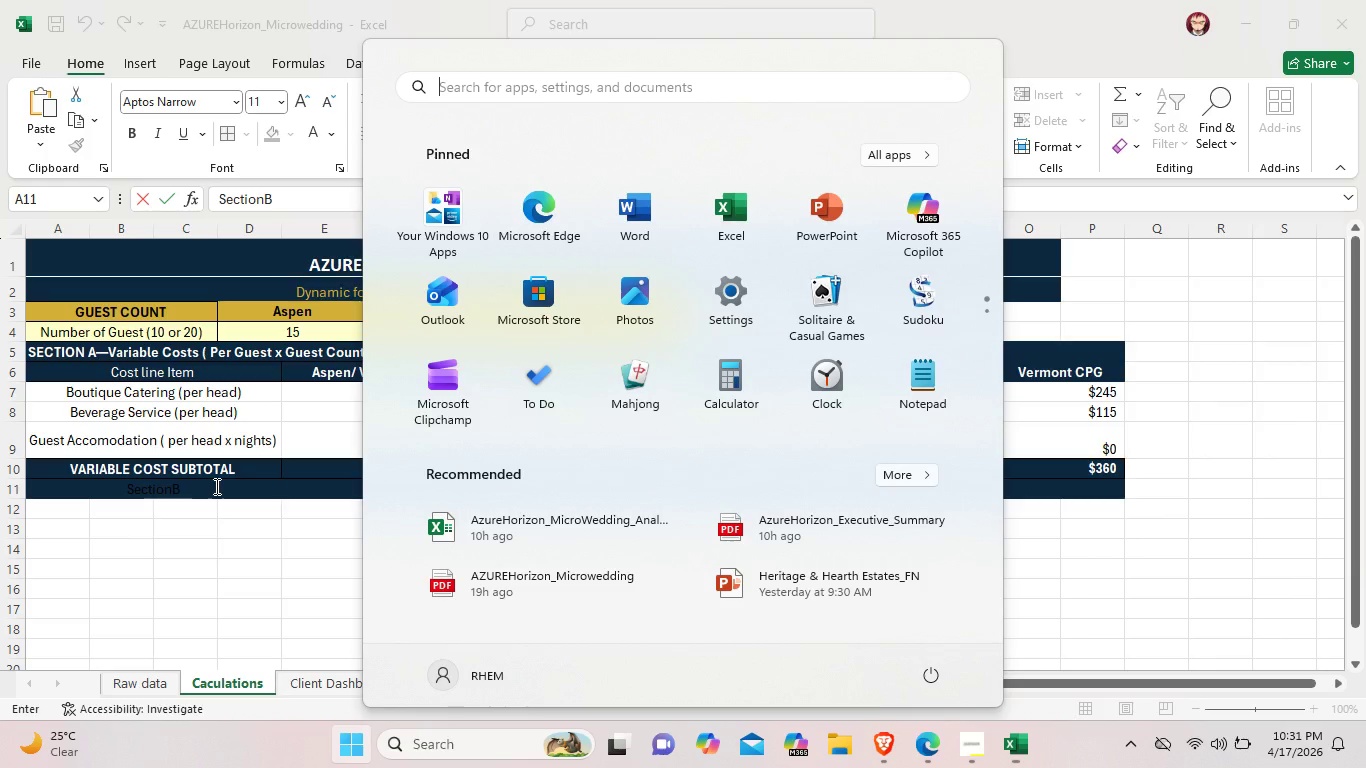 
hold_key(key=MetaLeft, duration=0.84)
 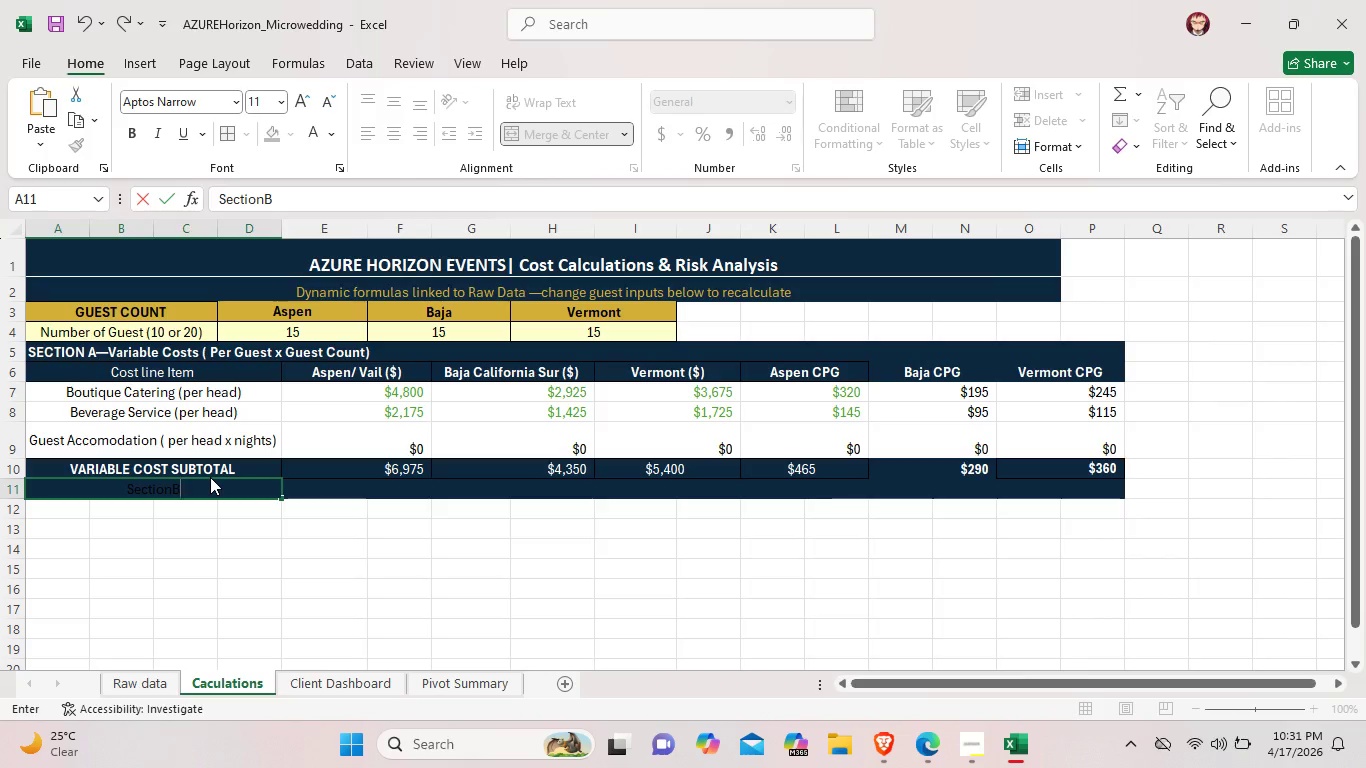 
key(Meta+MetaLeft)
 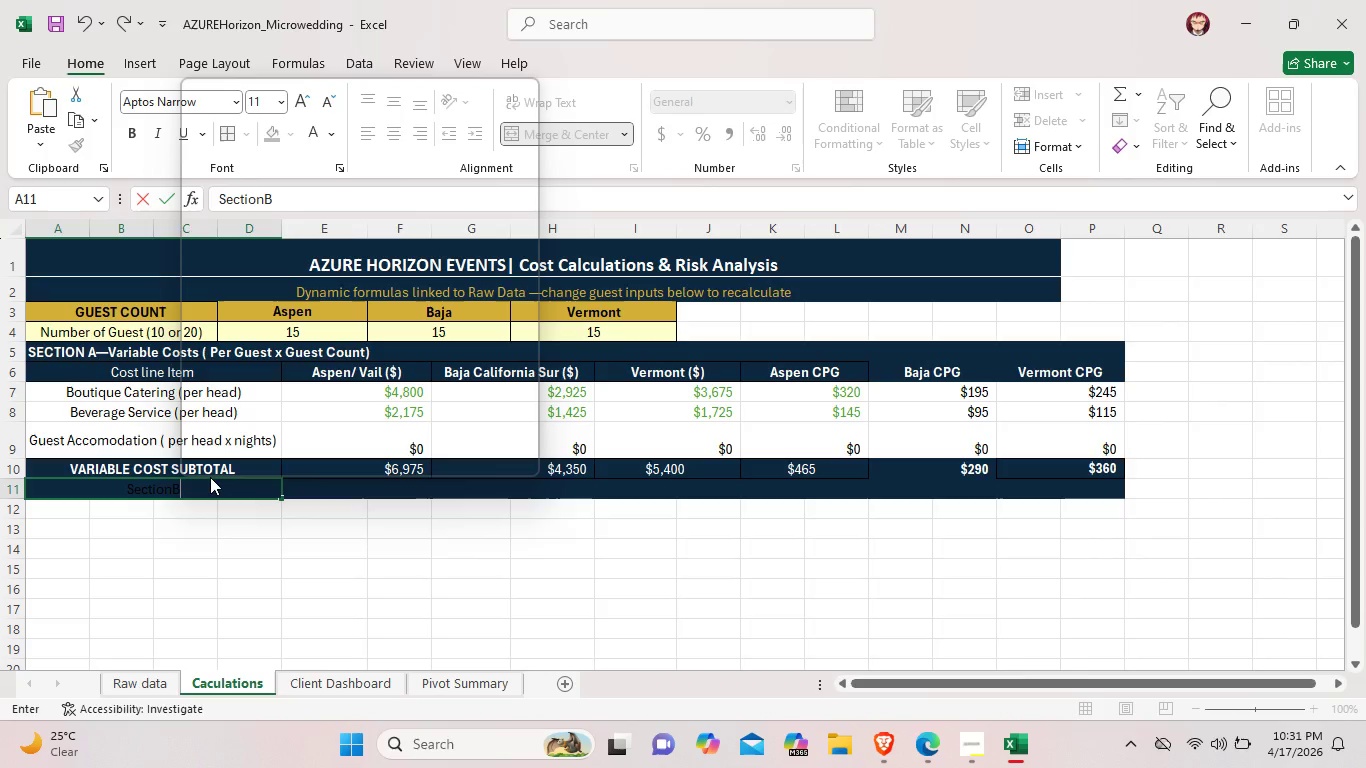 
key(Meta+Period)
 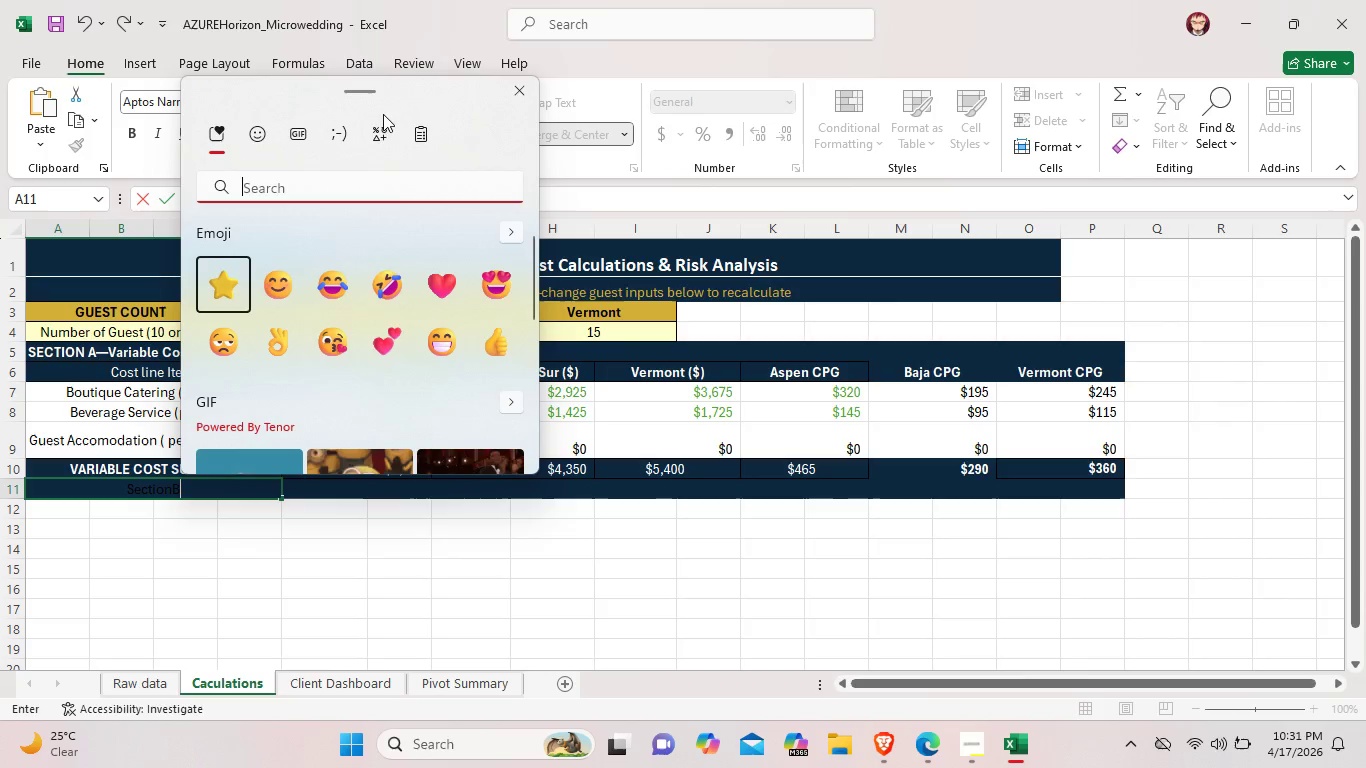 
left_click([383, 128])
 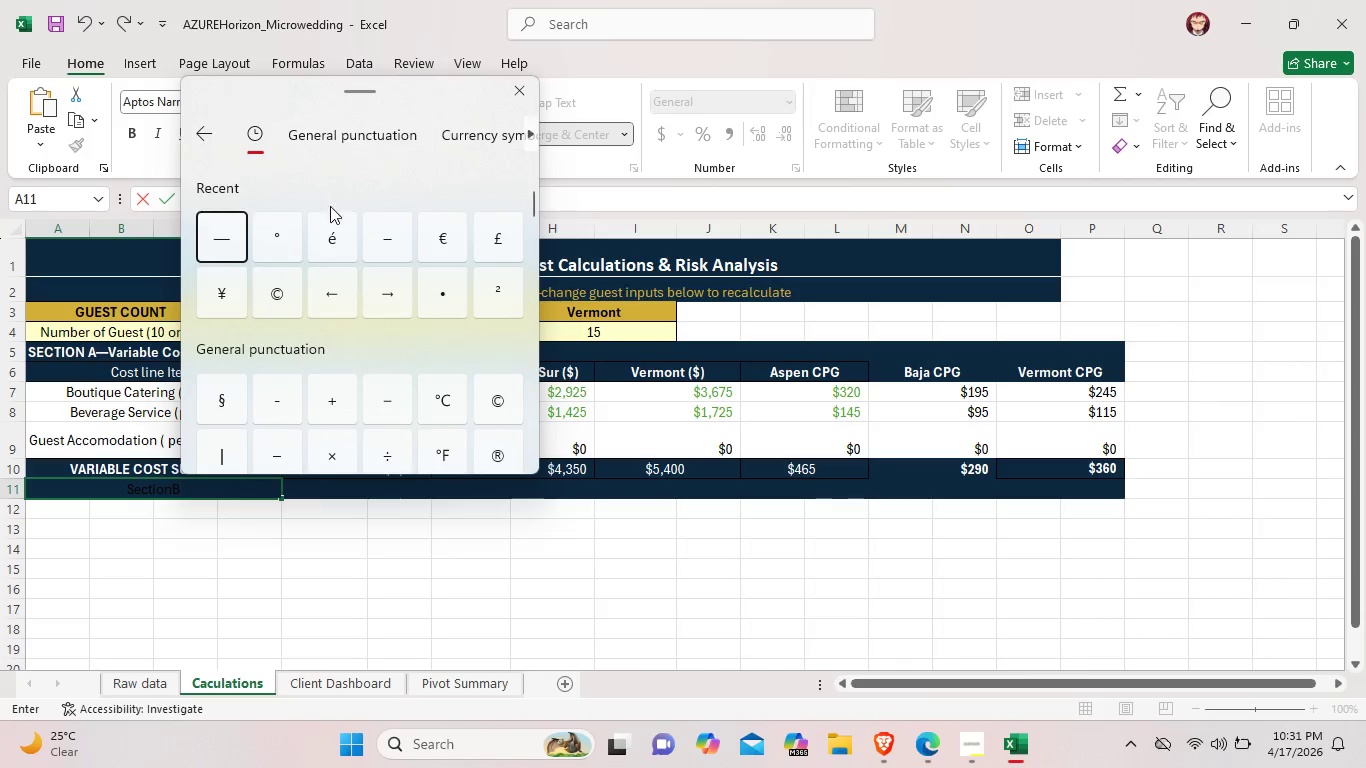 
left_click([223, 229])
 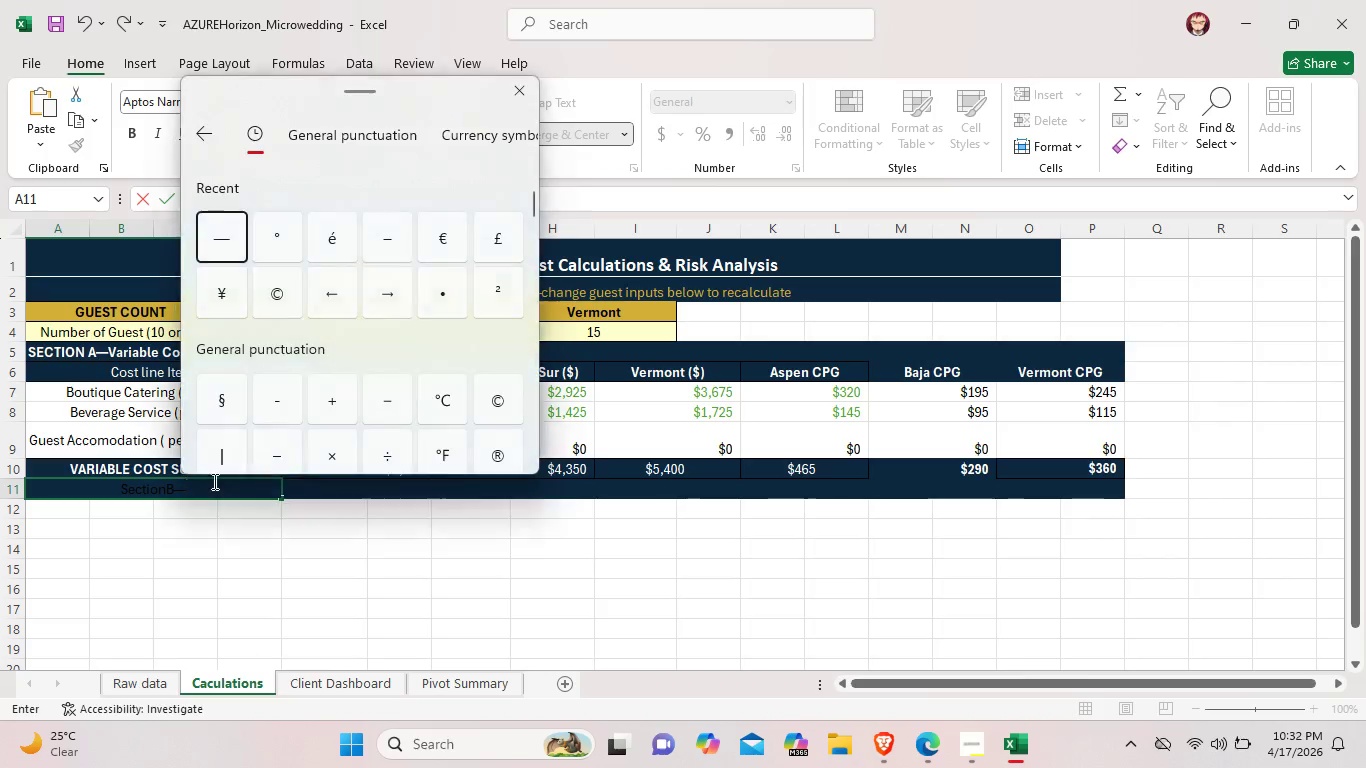 
left_click_drag(start_coordinate=[208, 487], to_coordinate=[108, 483])
 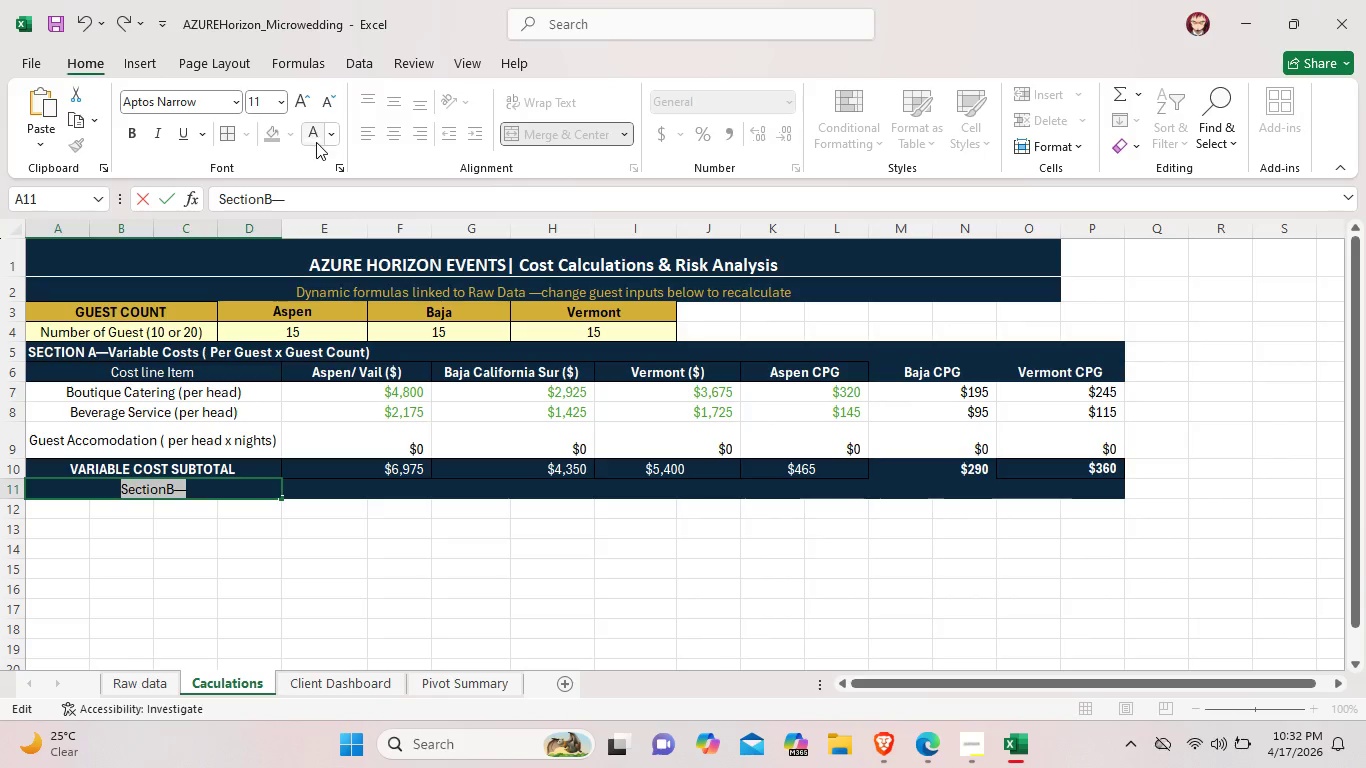 
left_click([308, 137])
 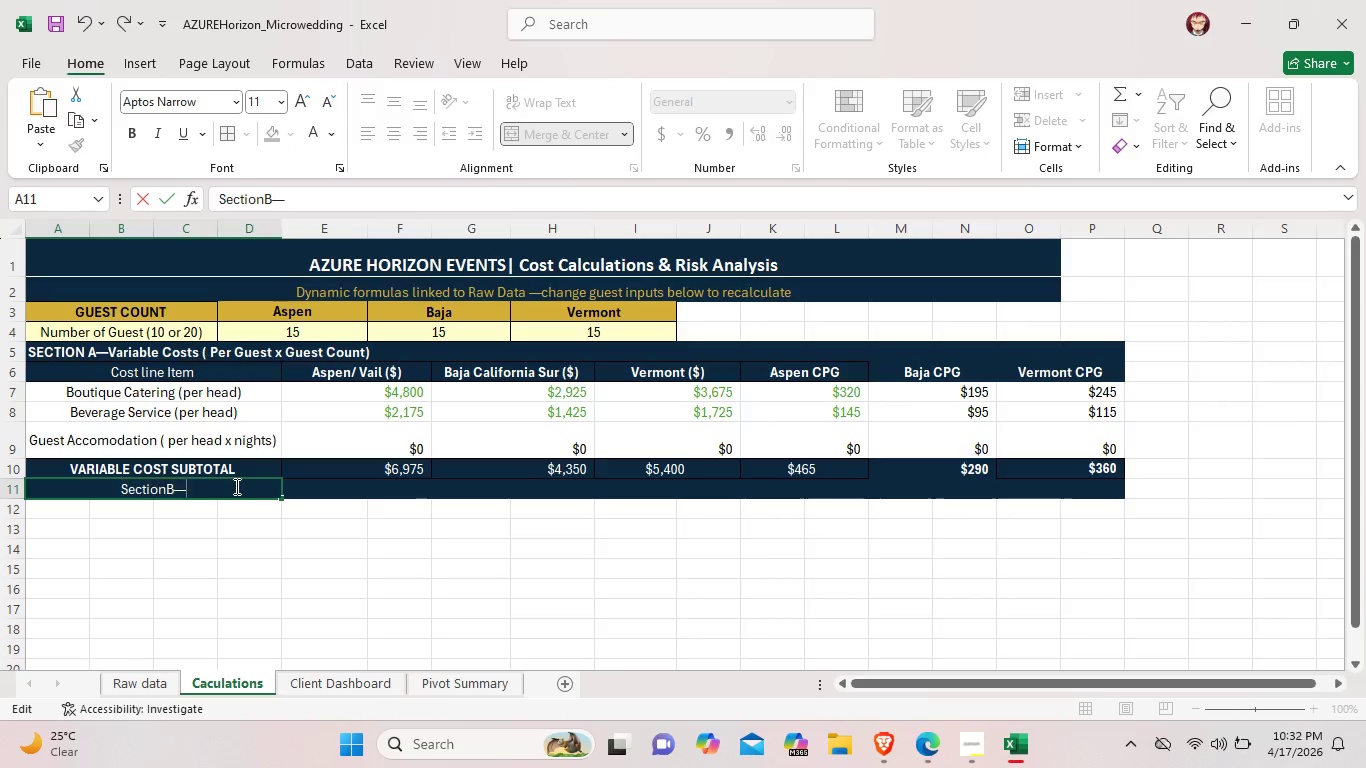 
double_click([235, 486])
 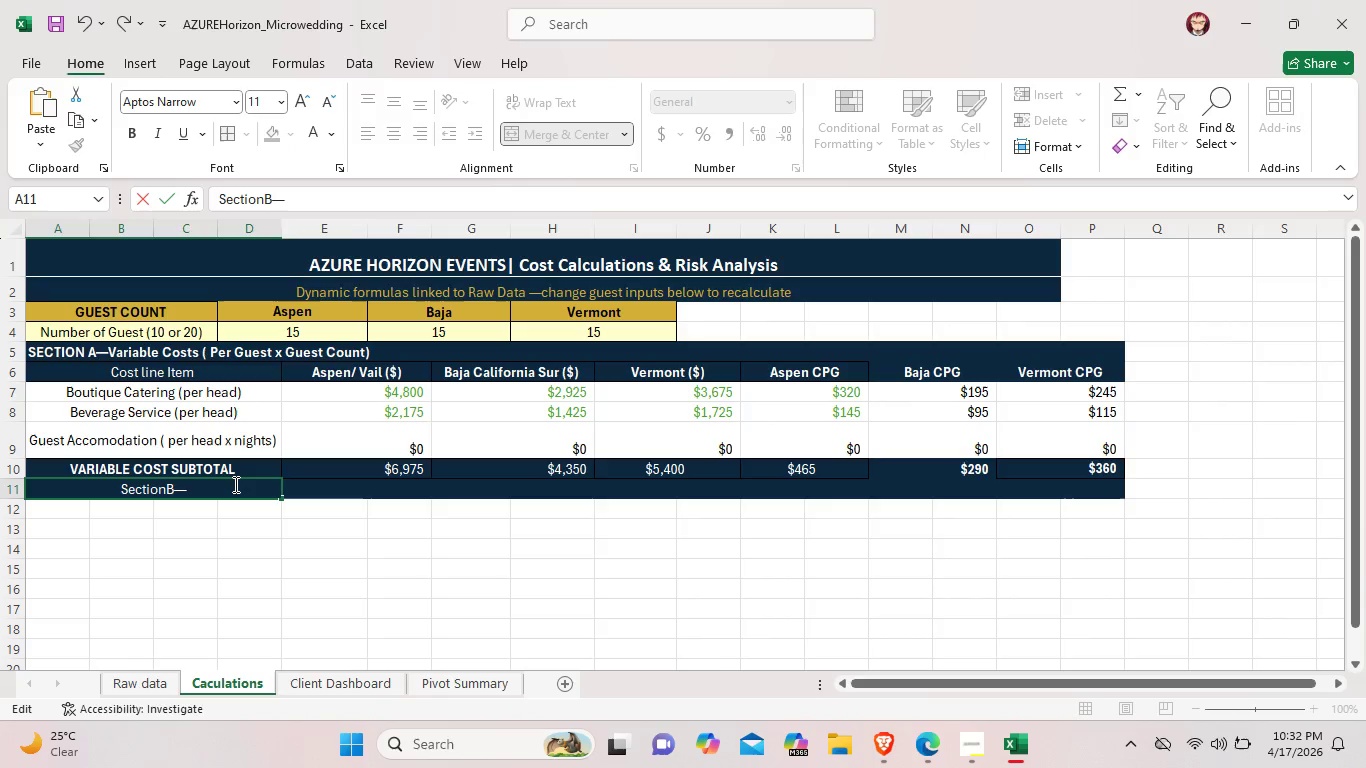 
left_click([234, 485])
 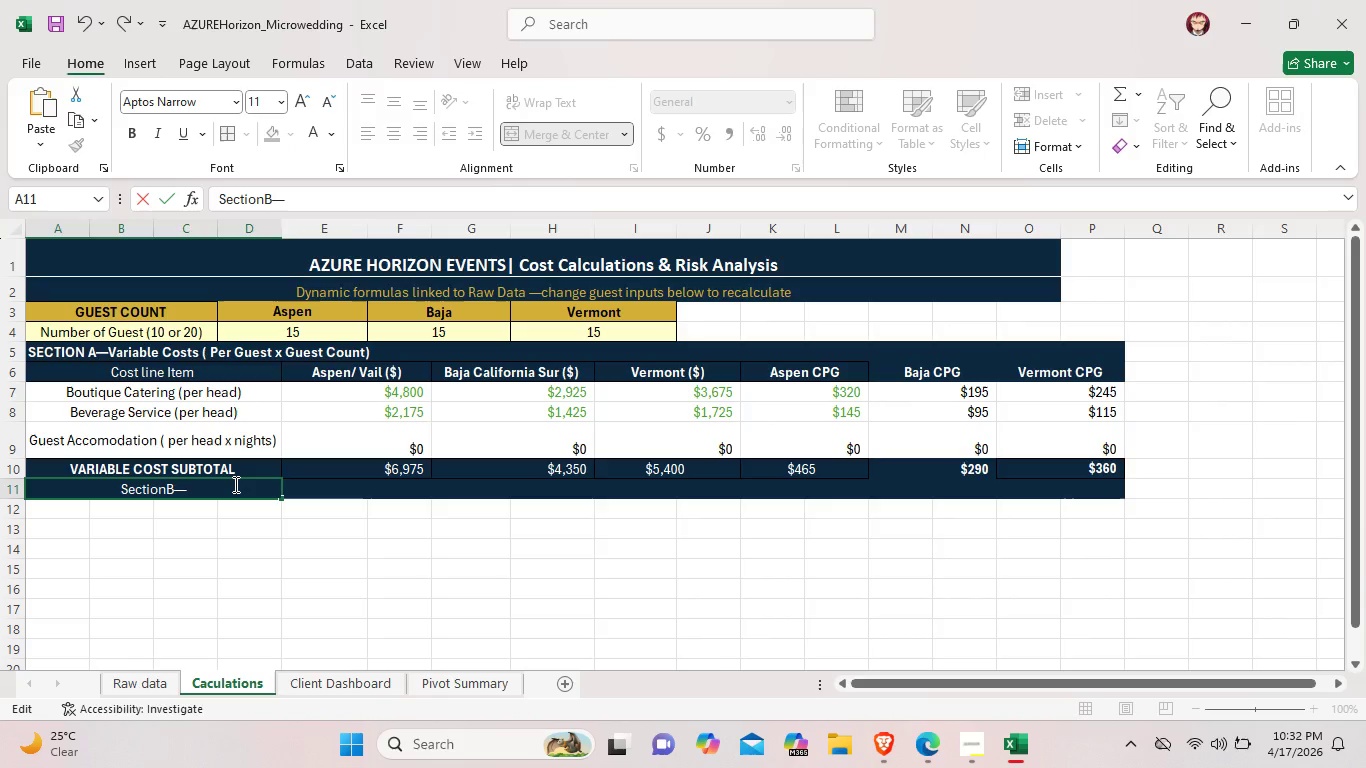 
wait(8.06)
 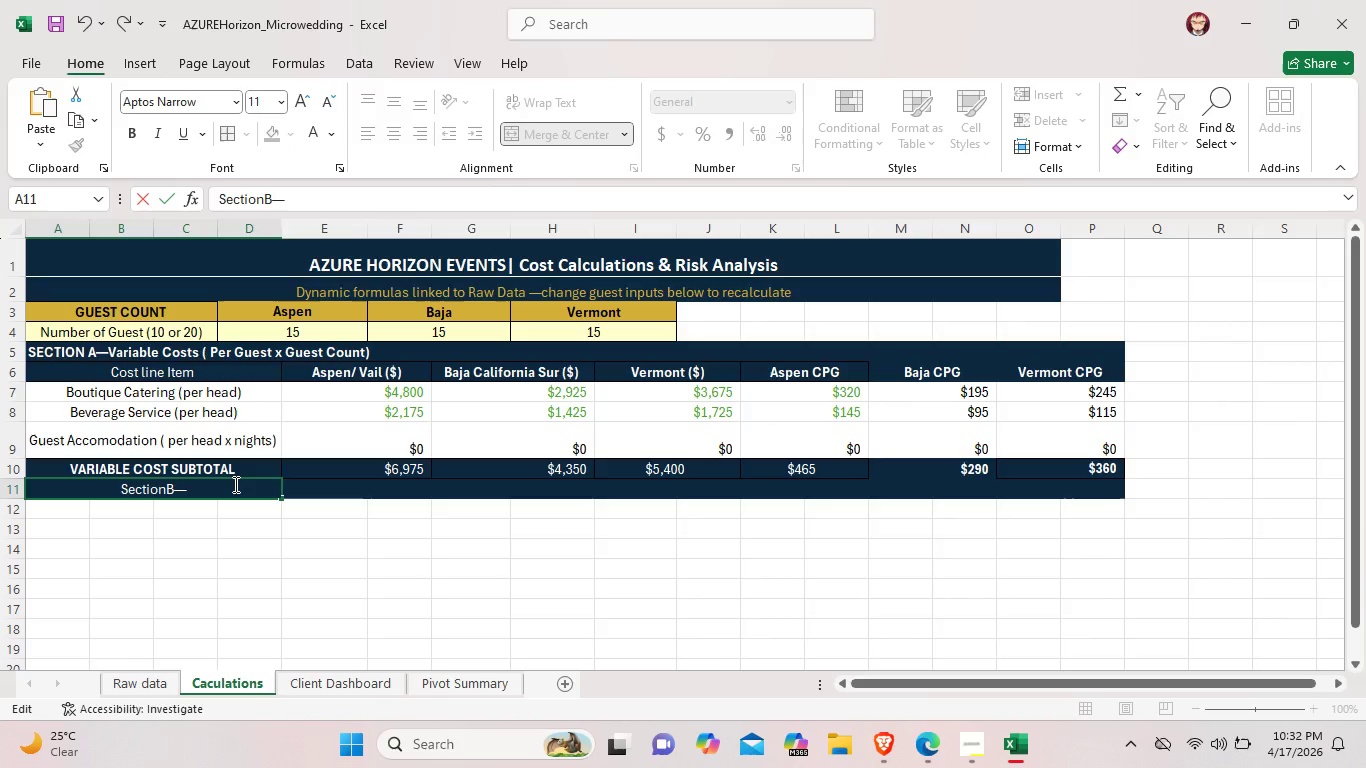 
type(Fize)
key(Backspace)
key(Backspace)
key(Backspace)
type(ixed )
 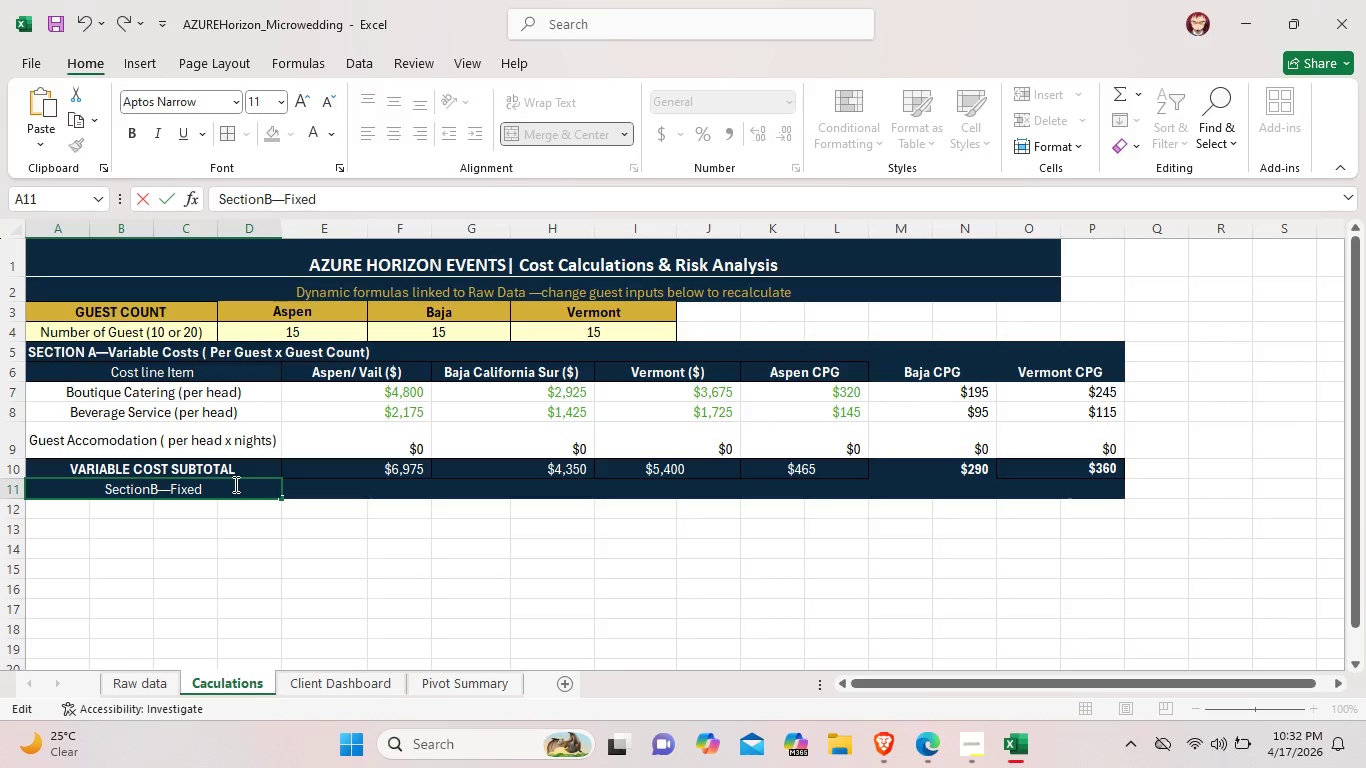 
wait(8.55)
 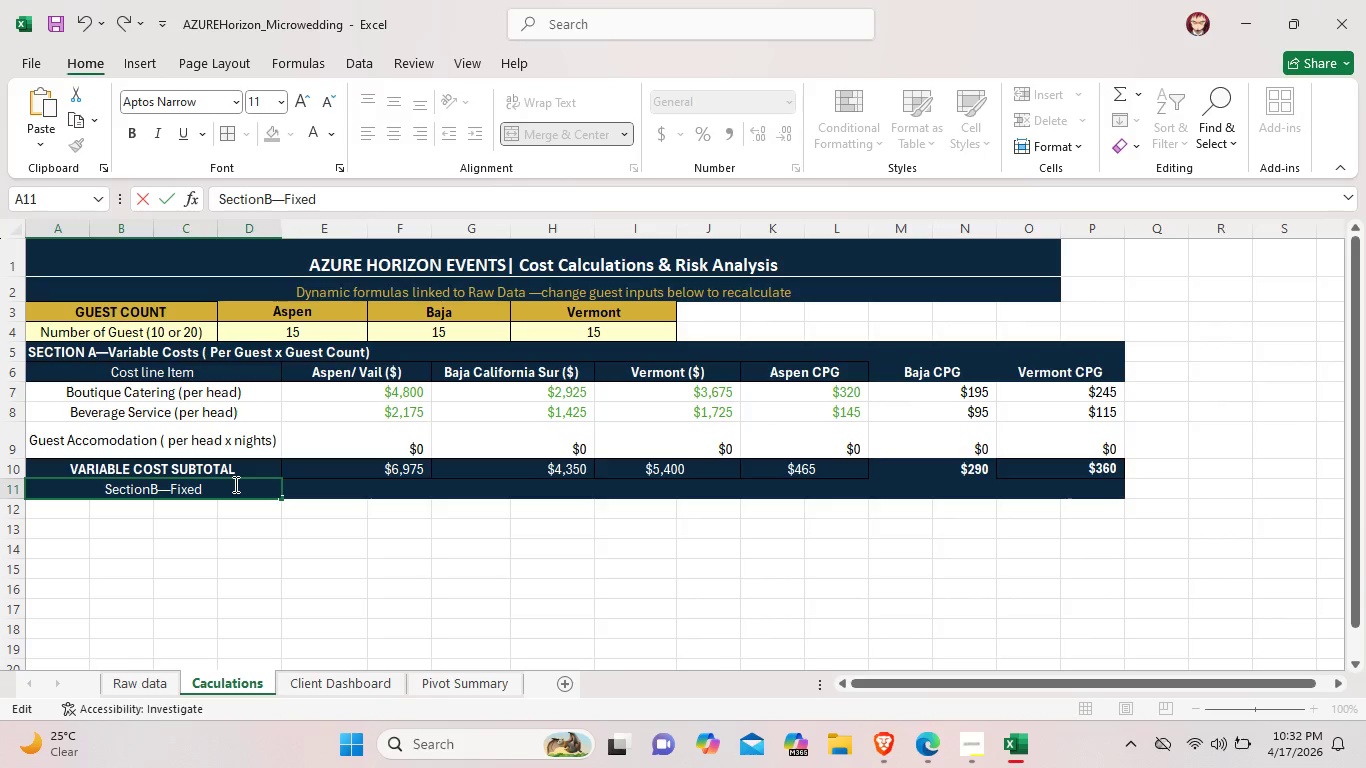 
type((Flat Fees,)
 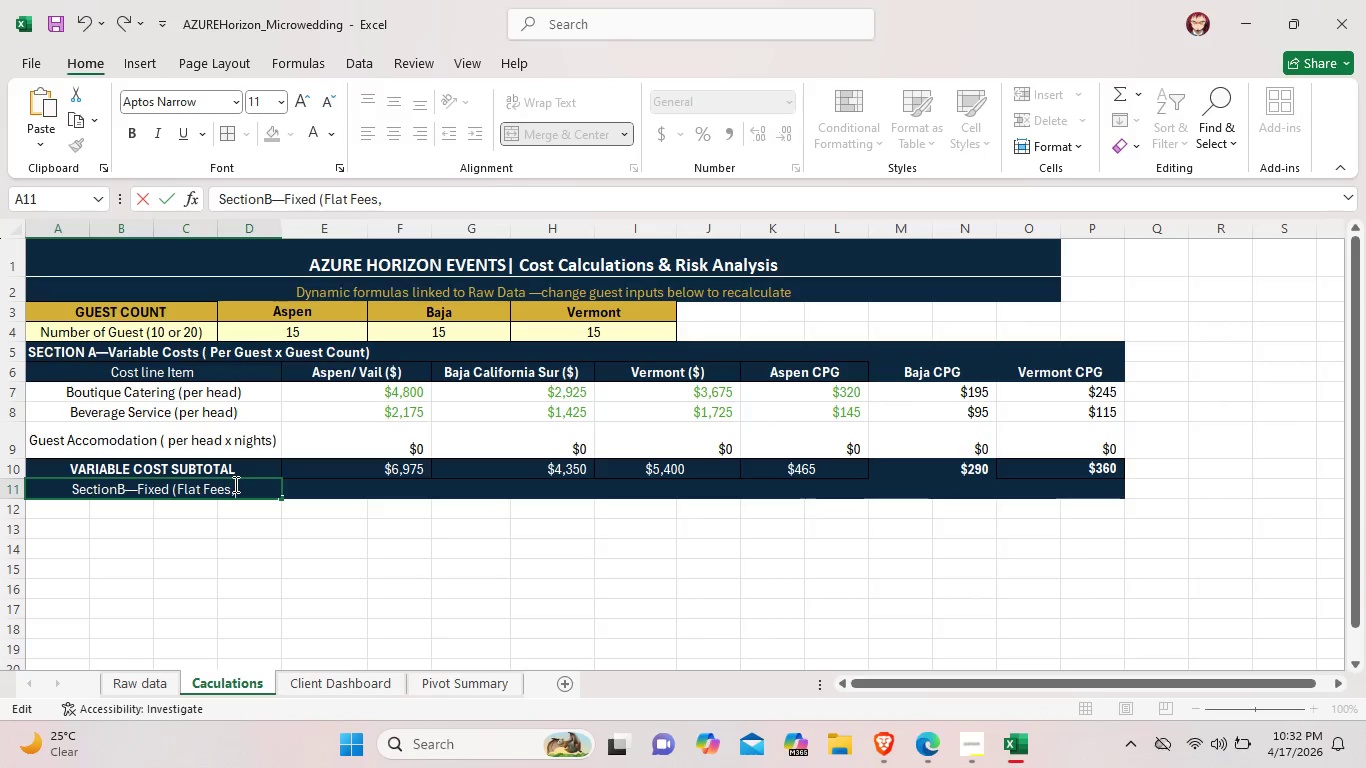 
type( NOt Gjesy)
key(Backspace)
key(Backspace)
key(Backspace)
key(Backspace)
type(uest-Count)
 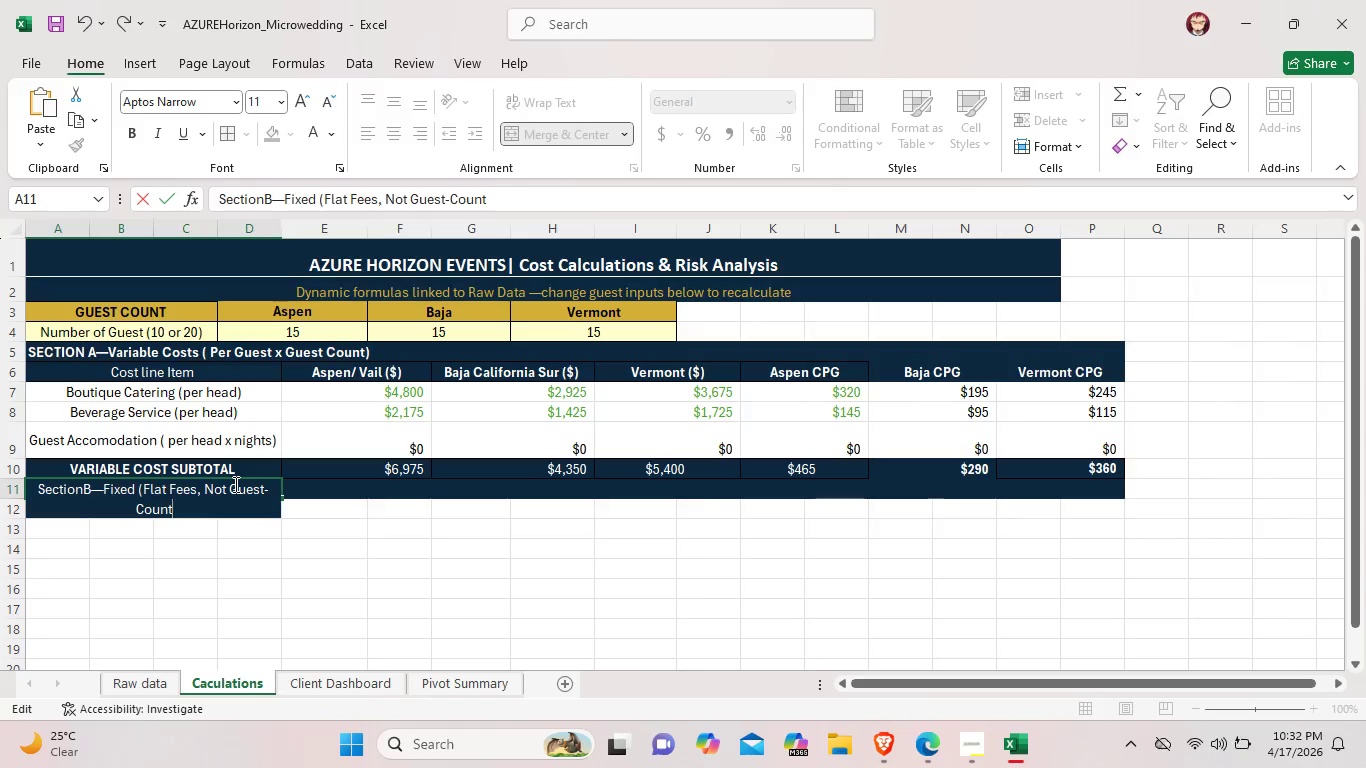 
type( Dependent)
 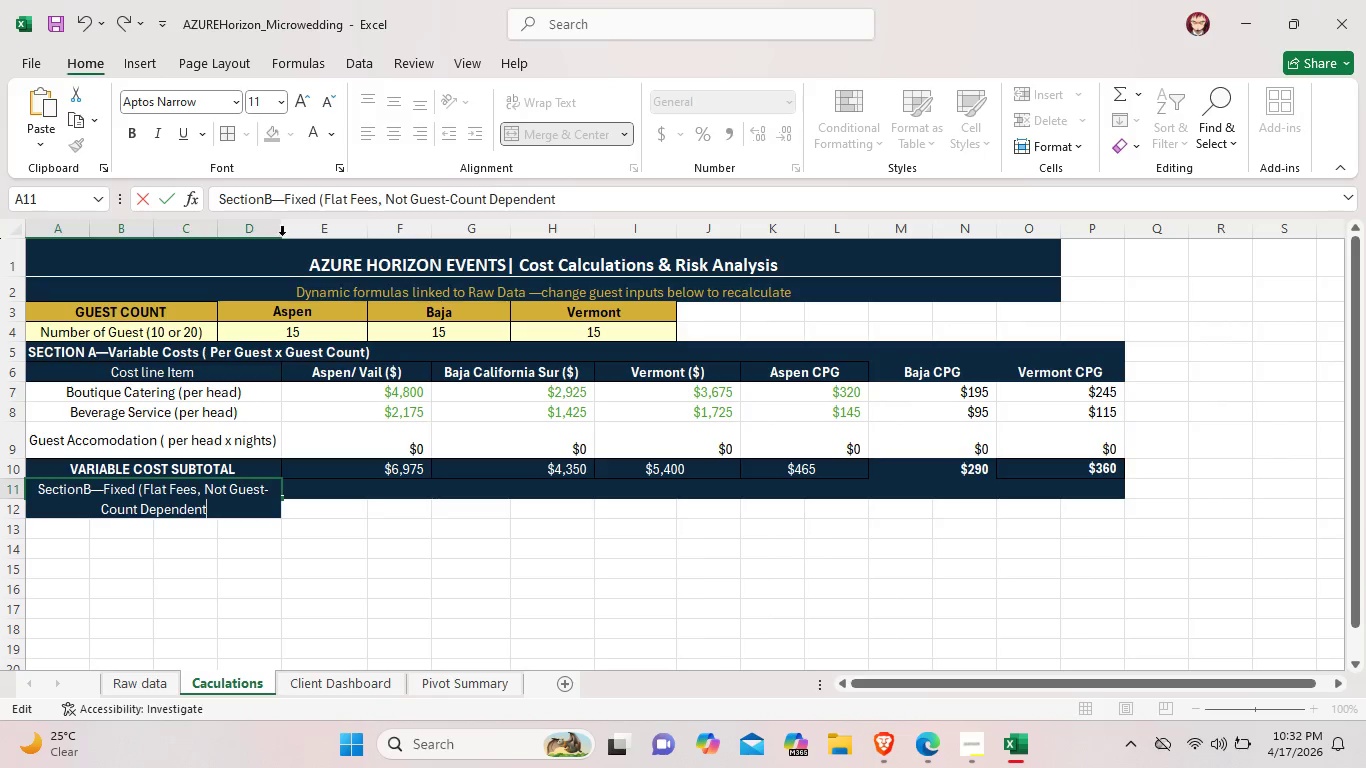 
left_click([280, 230])
 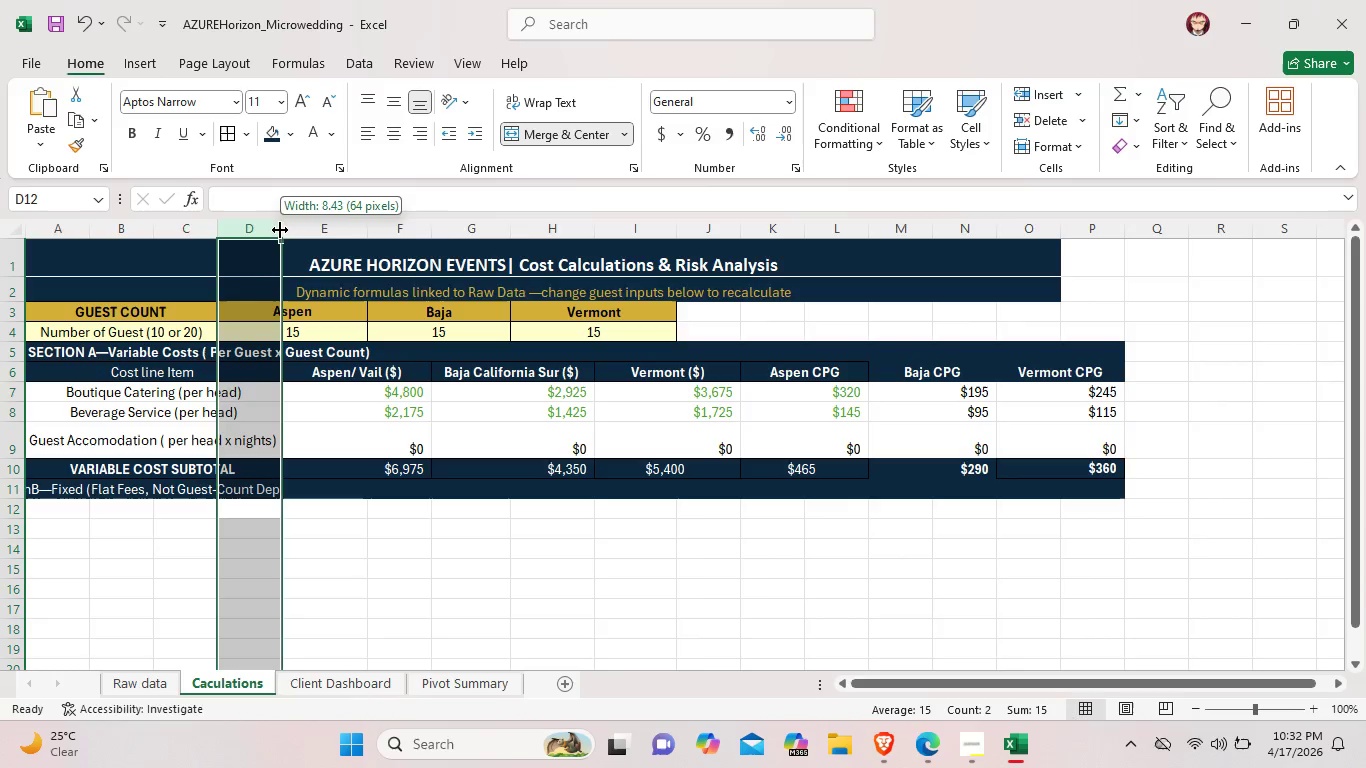 
left_click_drag(start_coordinate=[280, 230], to_coordinate=[296, 234])
 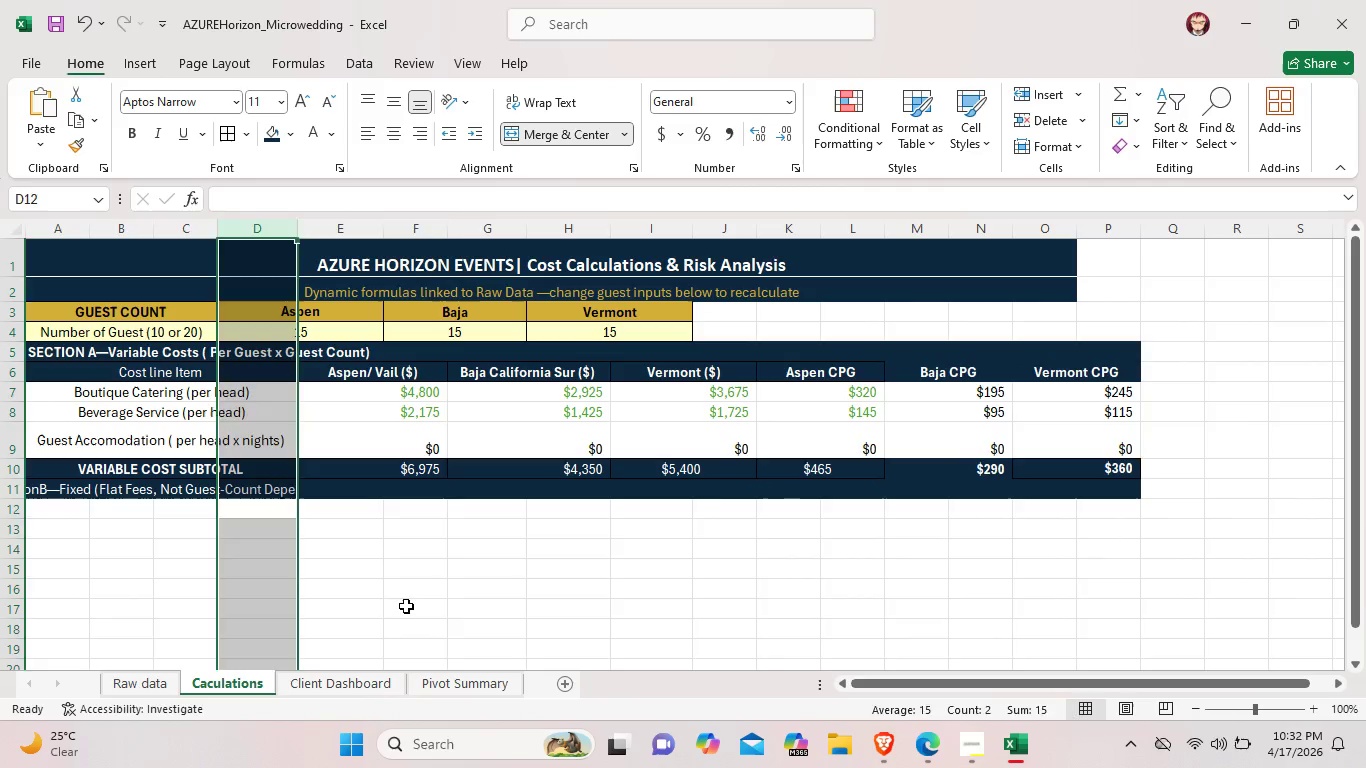 
left_click([406, 606])
 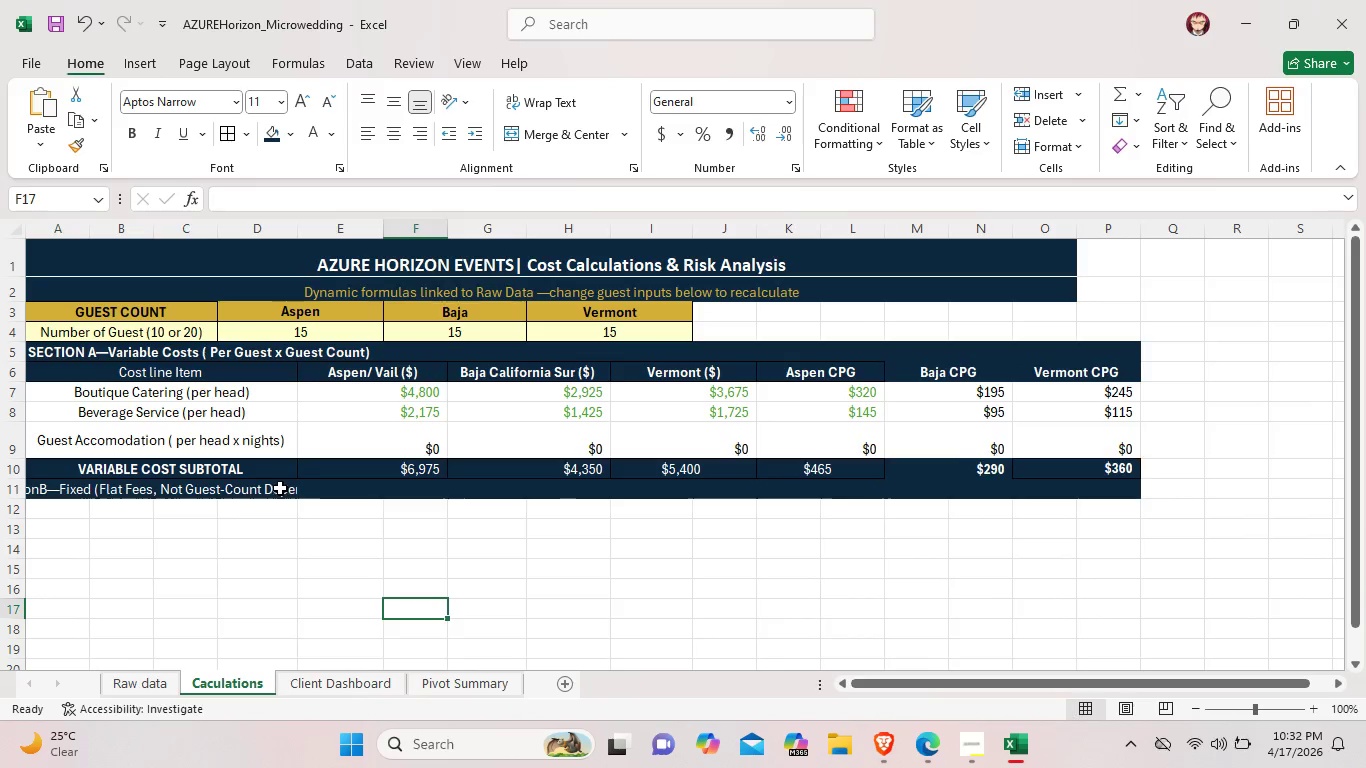 
left_click([277, 485])
 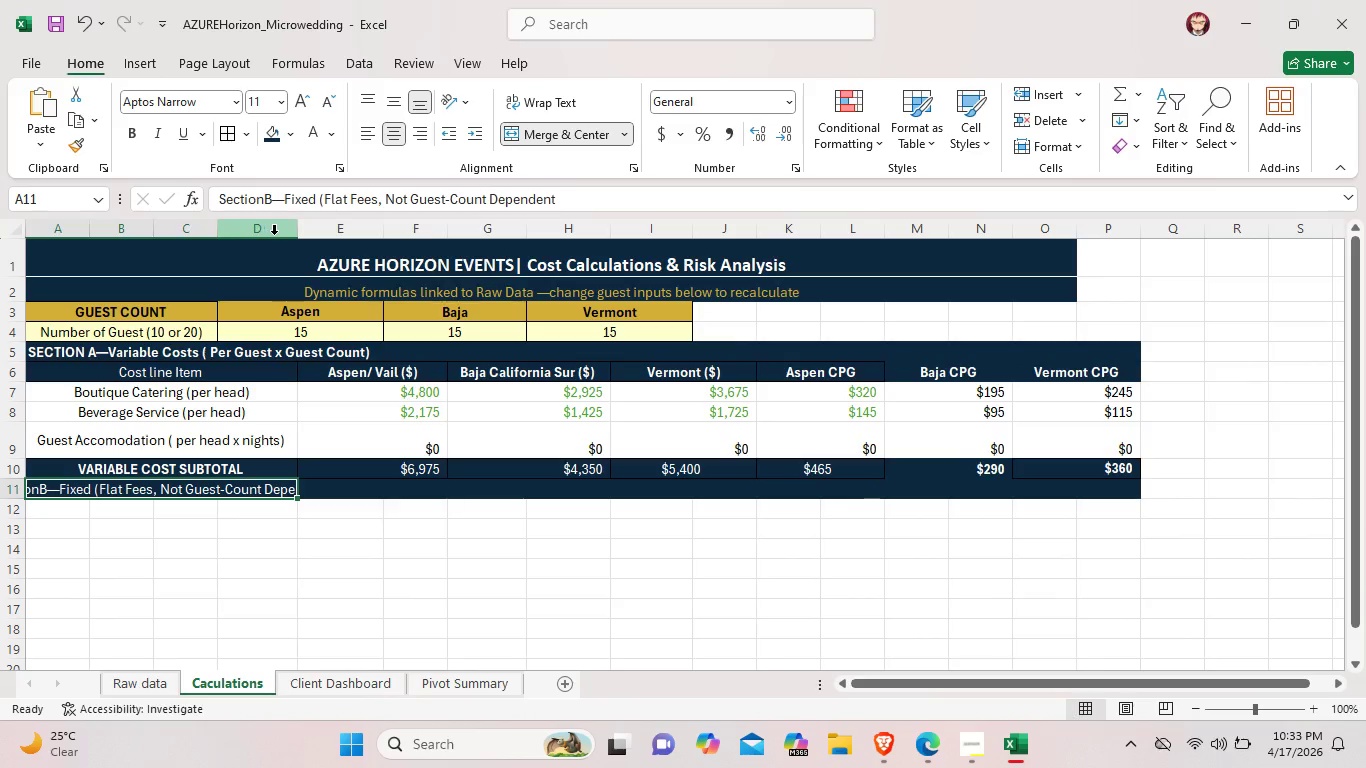 
left_click_drag(start_coordinate=[302, 233], to_coordinate=[313, 234])
 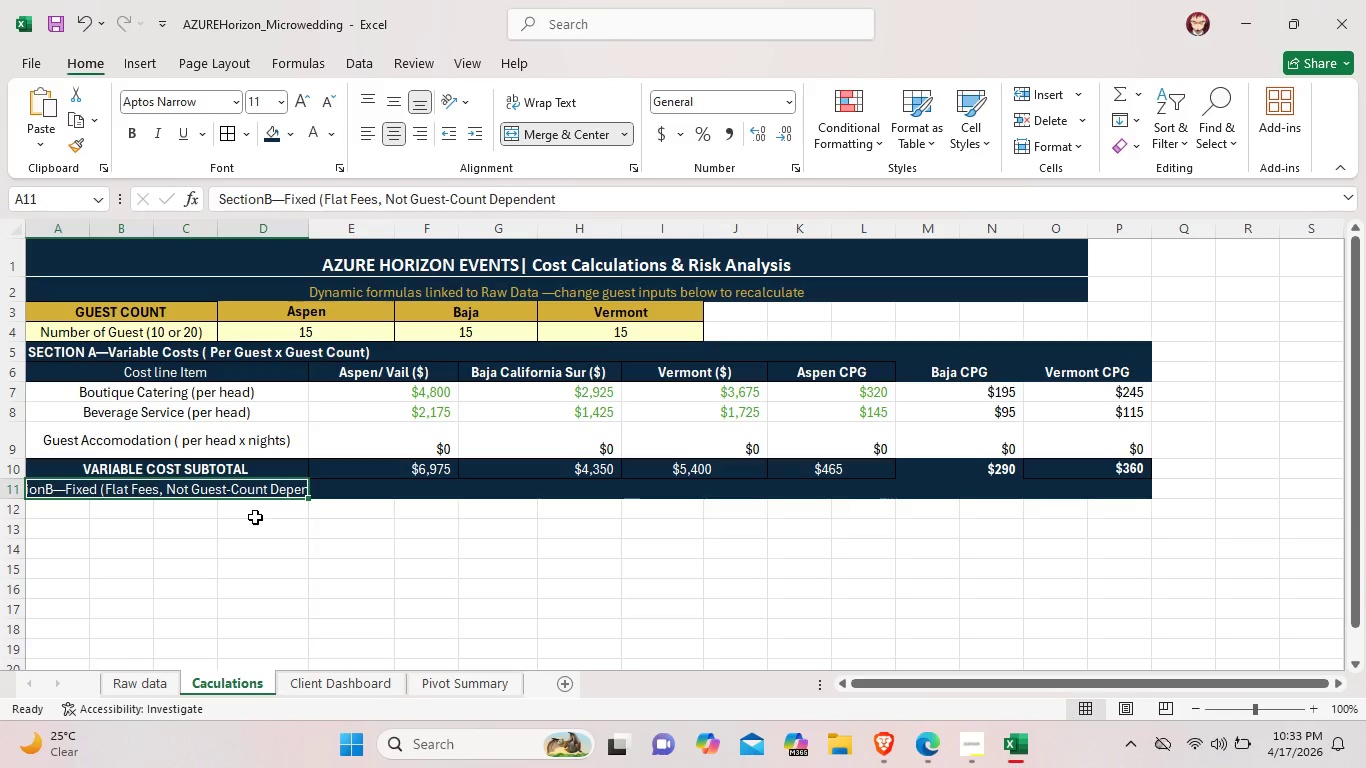 
left_click([312, 496])
 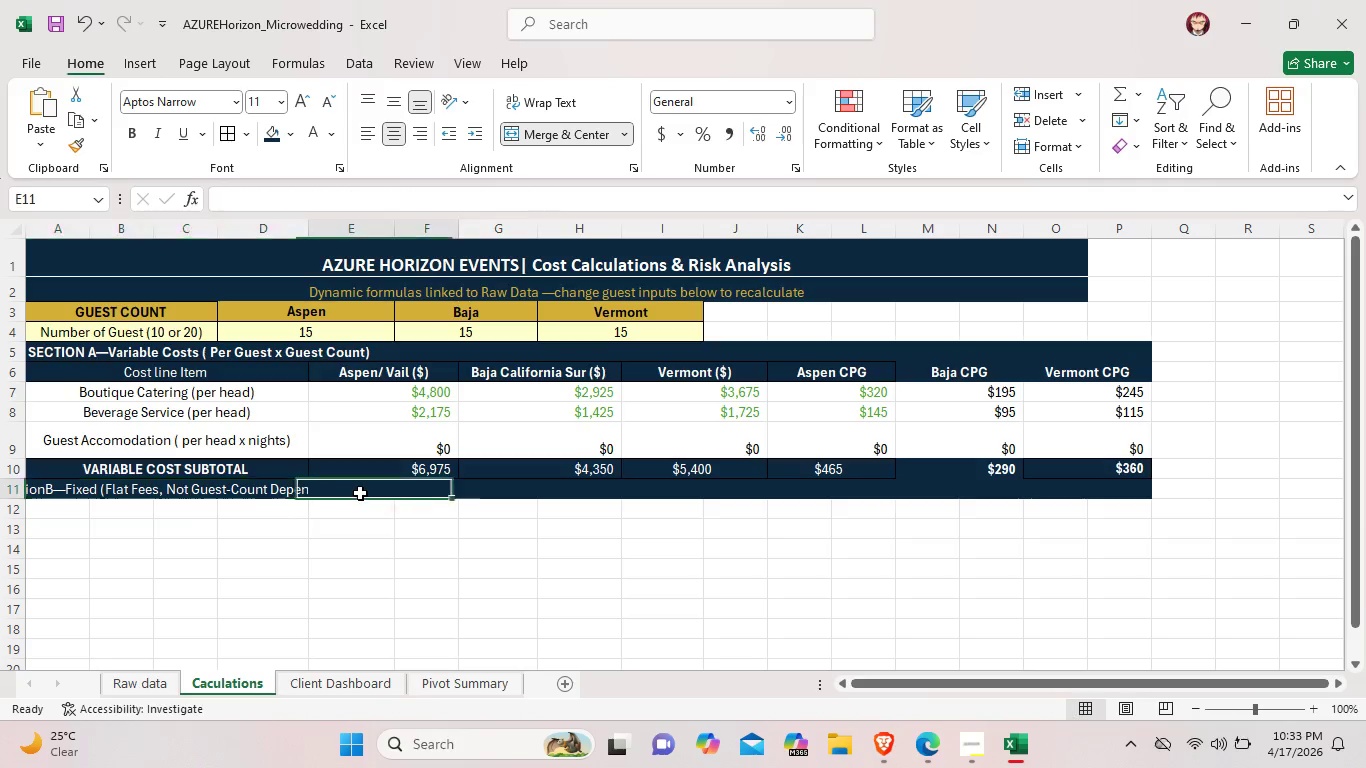 
double_click([360, 493])
 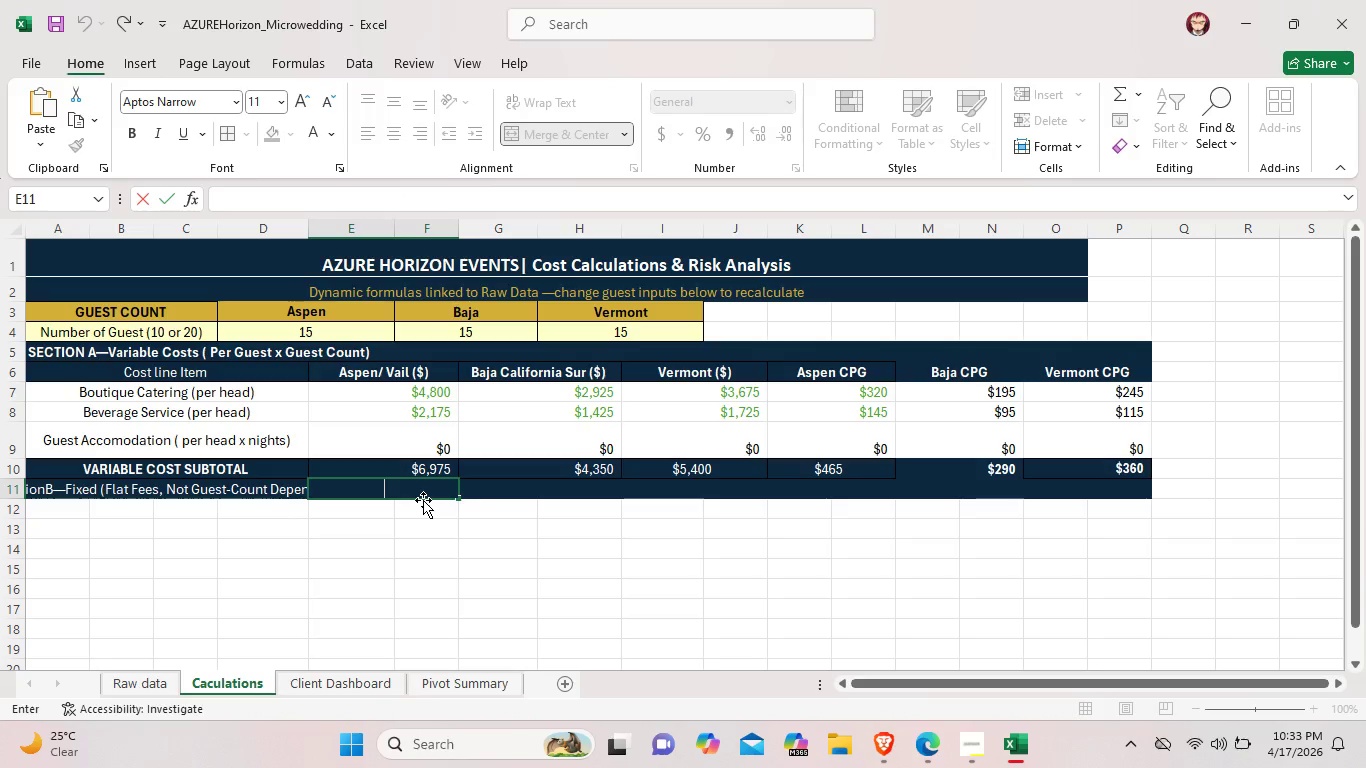 
wait(8.3)
 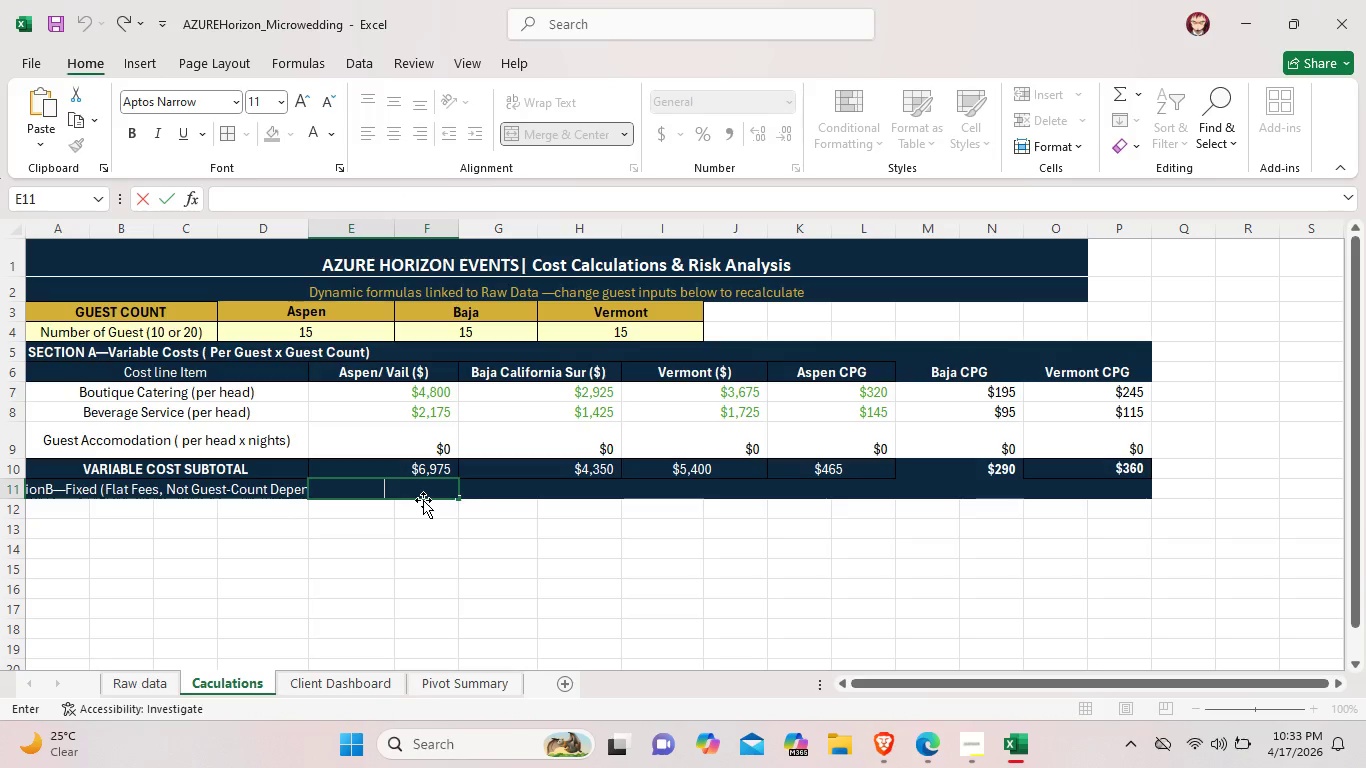 
left_click_drag(start_coordinate=[65, 510], to_coordinate=[903, 503])
 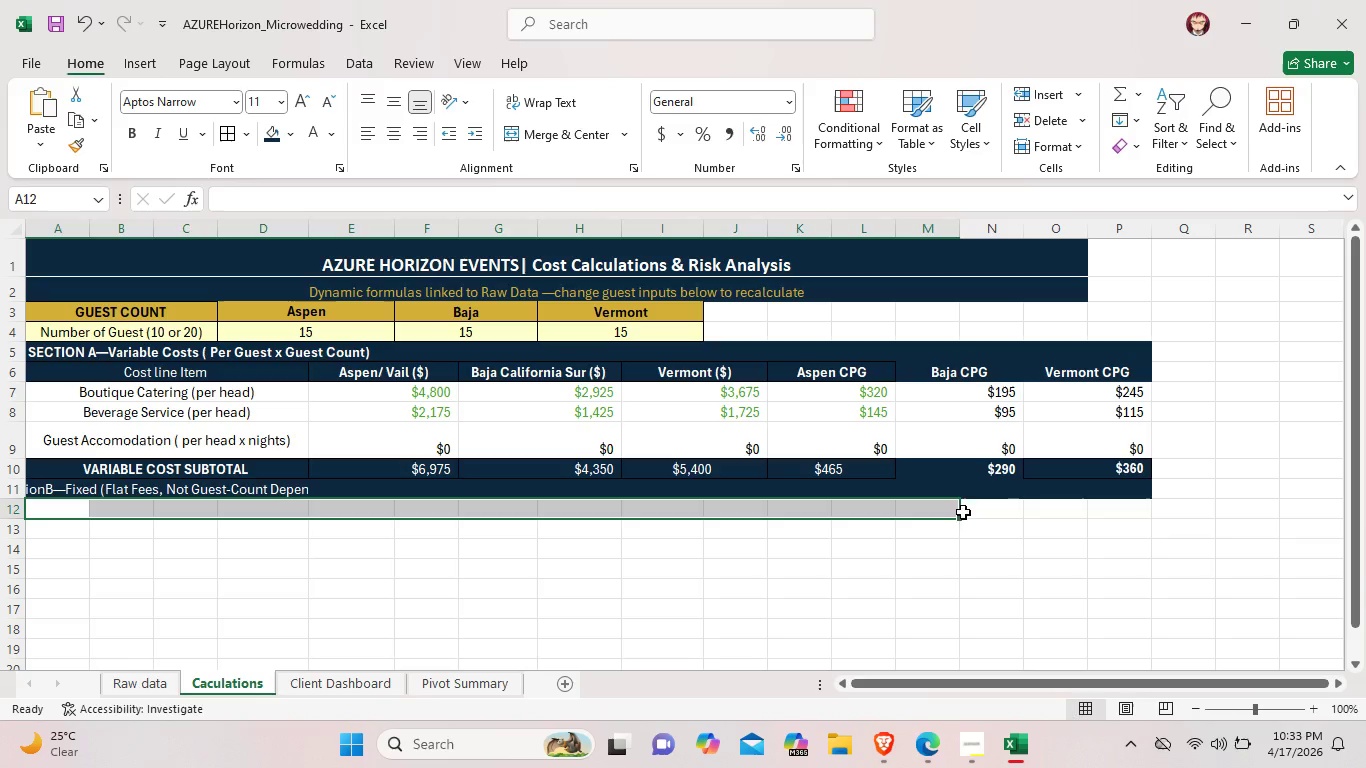 
wait(7.56)
 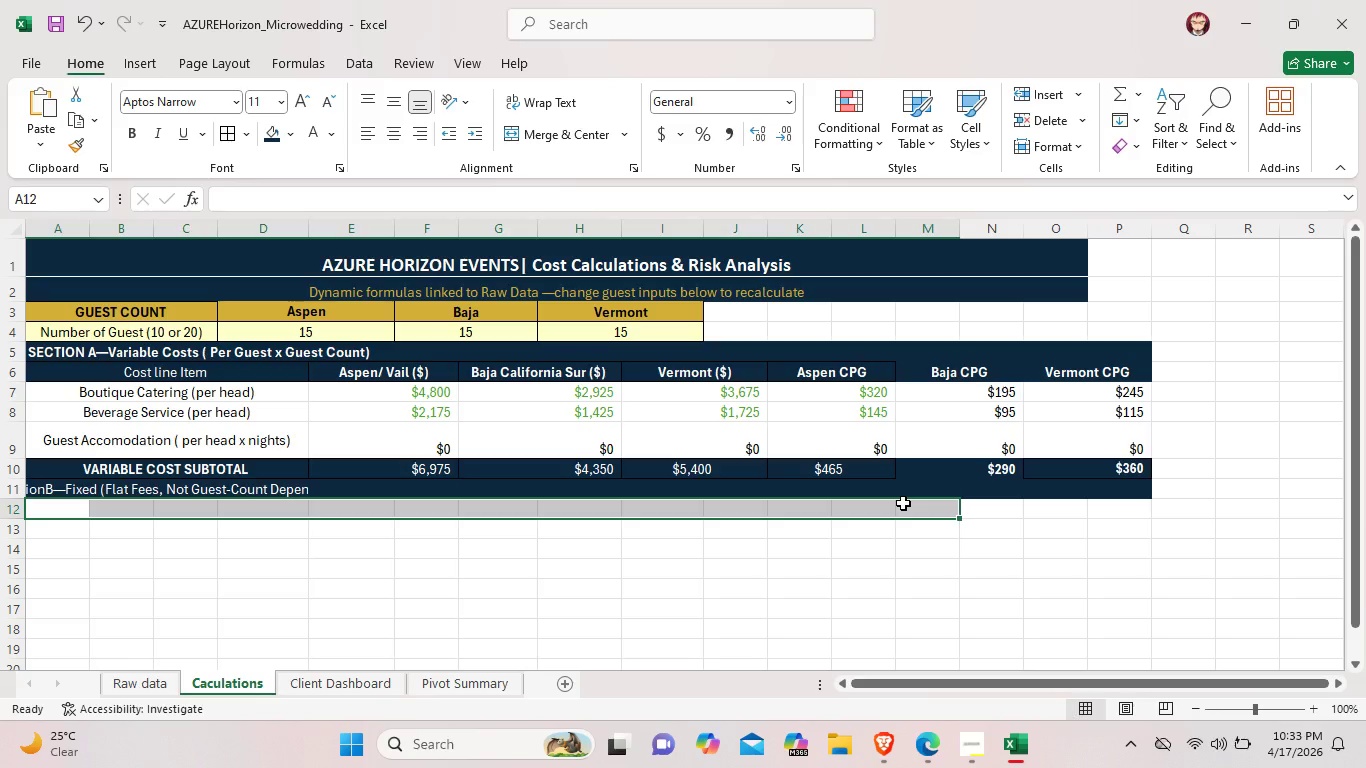 
left_click_drag(start_coordinate=[961, 512], to_coordinate=[1112, 513])
 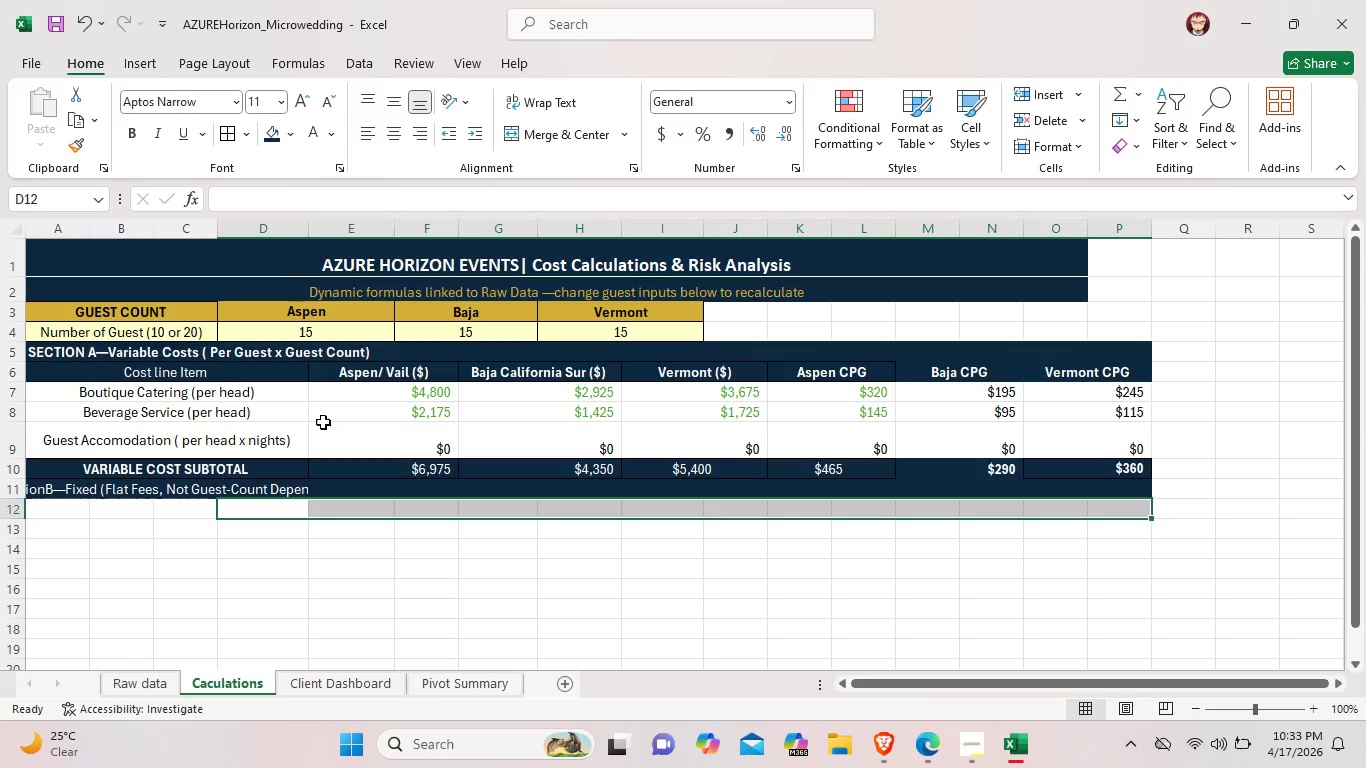 
left_click([261, 573])
 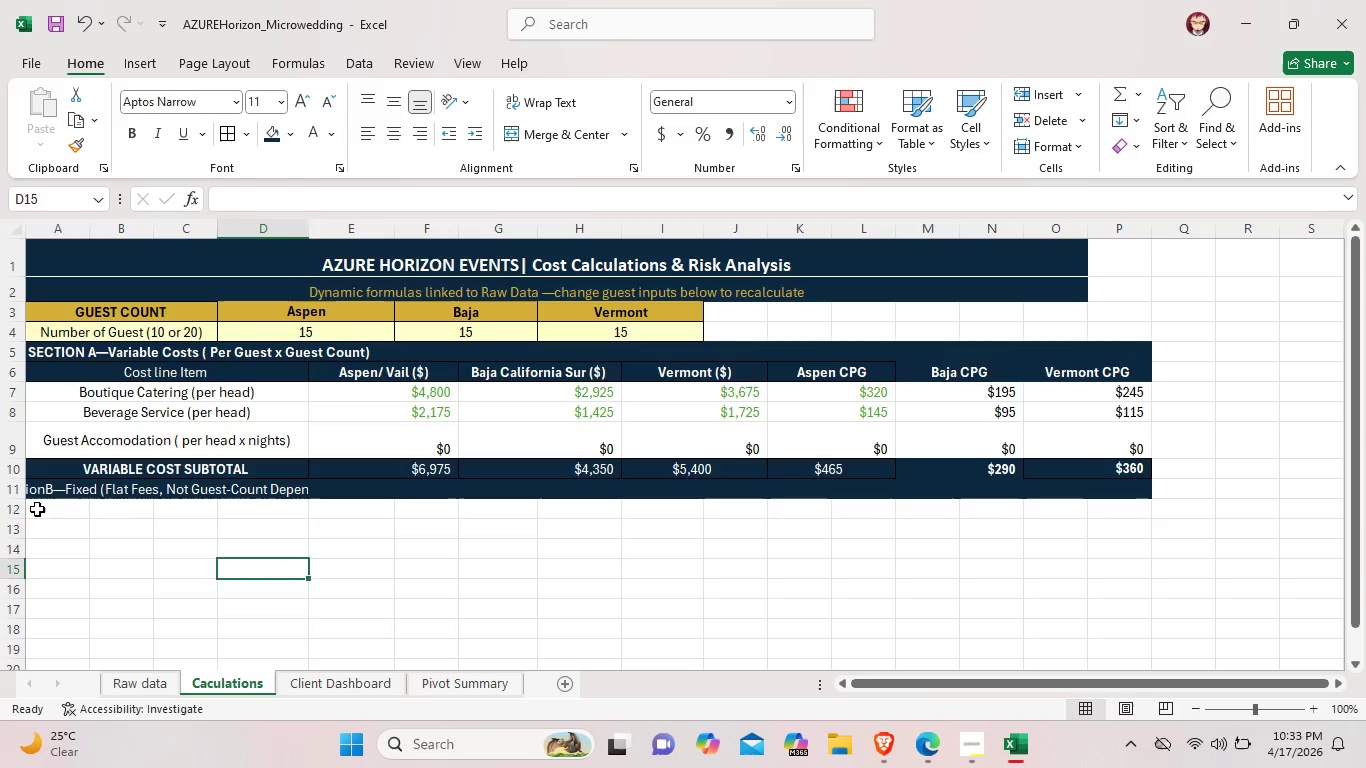 
left_click_drag(start_coordinate=[37, 509], to_coordinate=[1099, 490])
 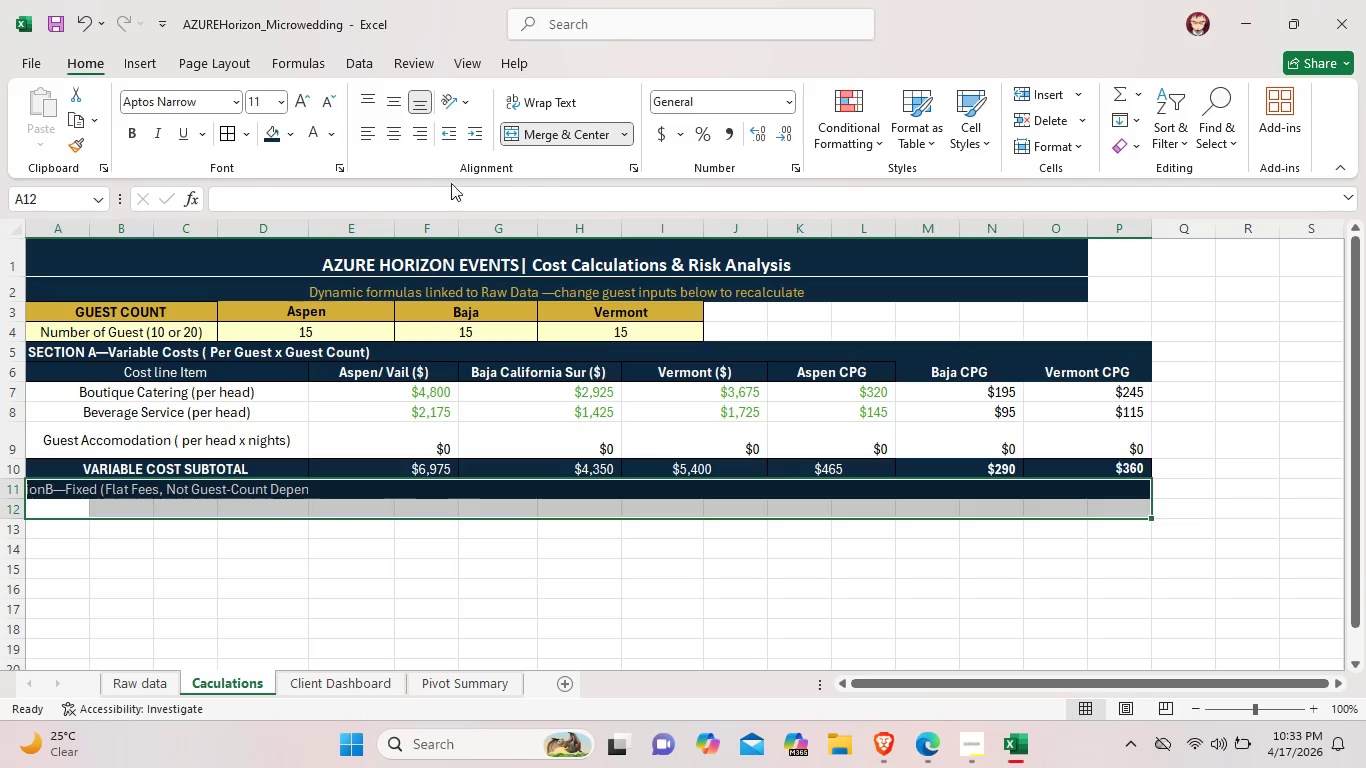 
left_click([544, 141])
 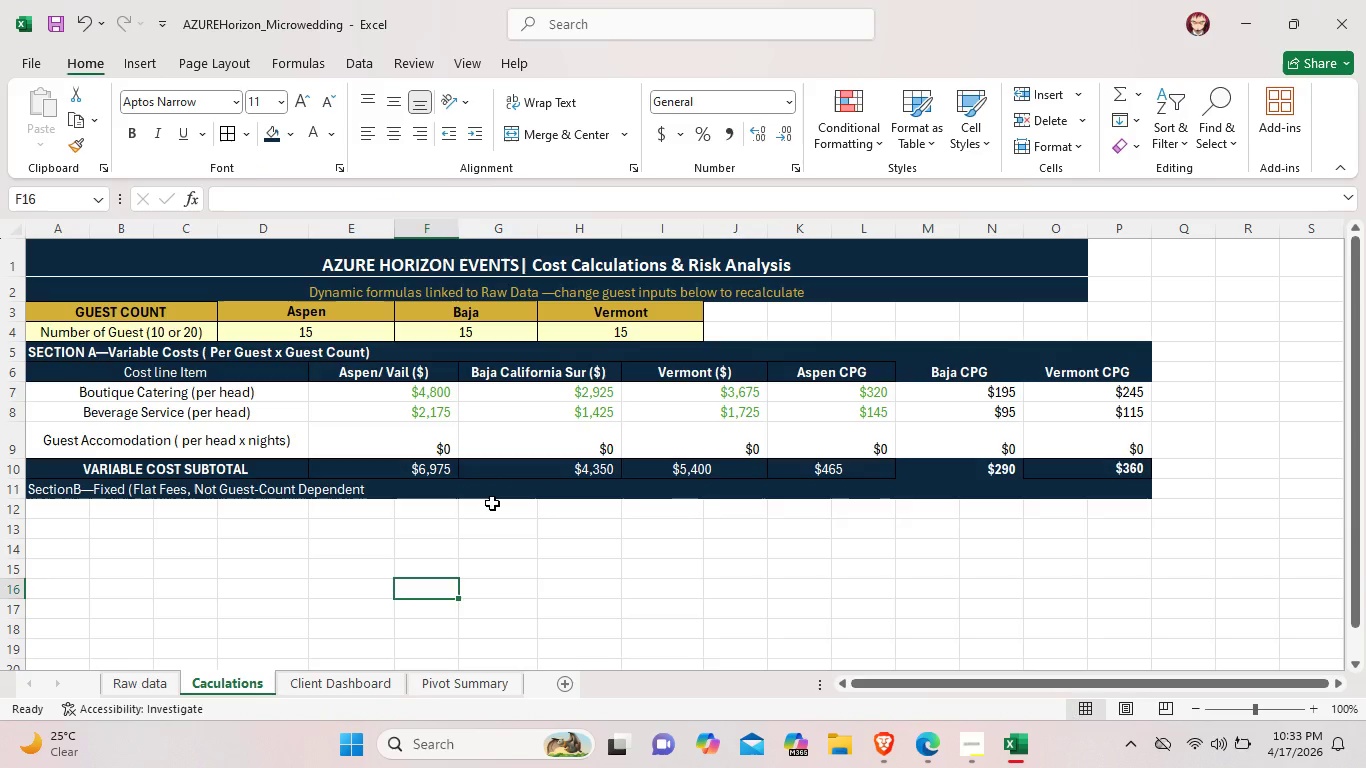 
double_click([492, 503])
 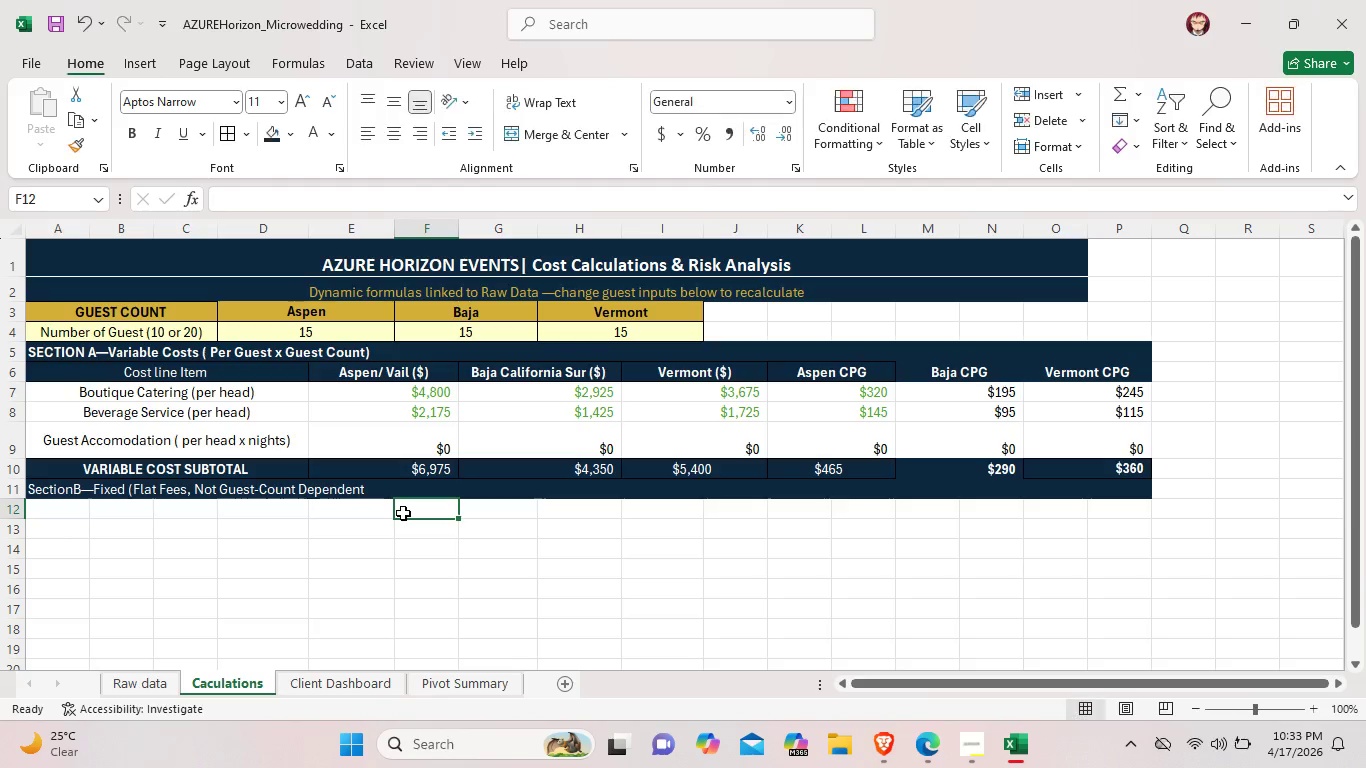 
double_click([403, 513])
 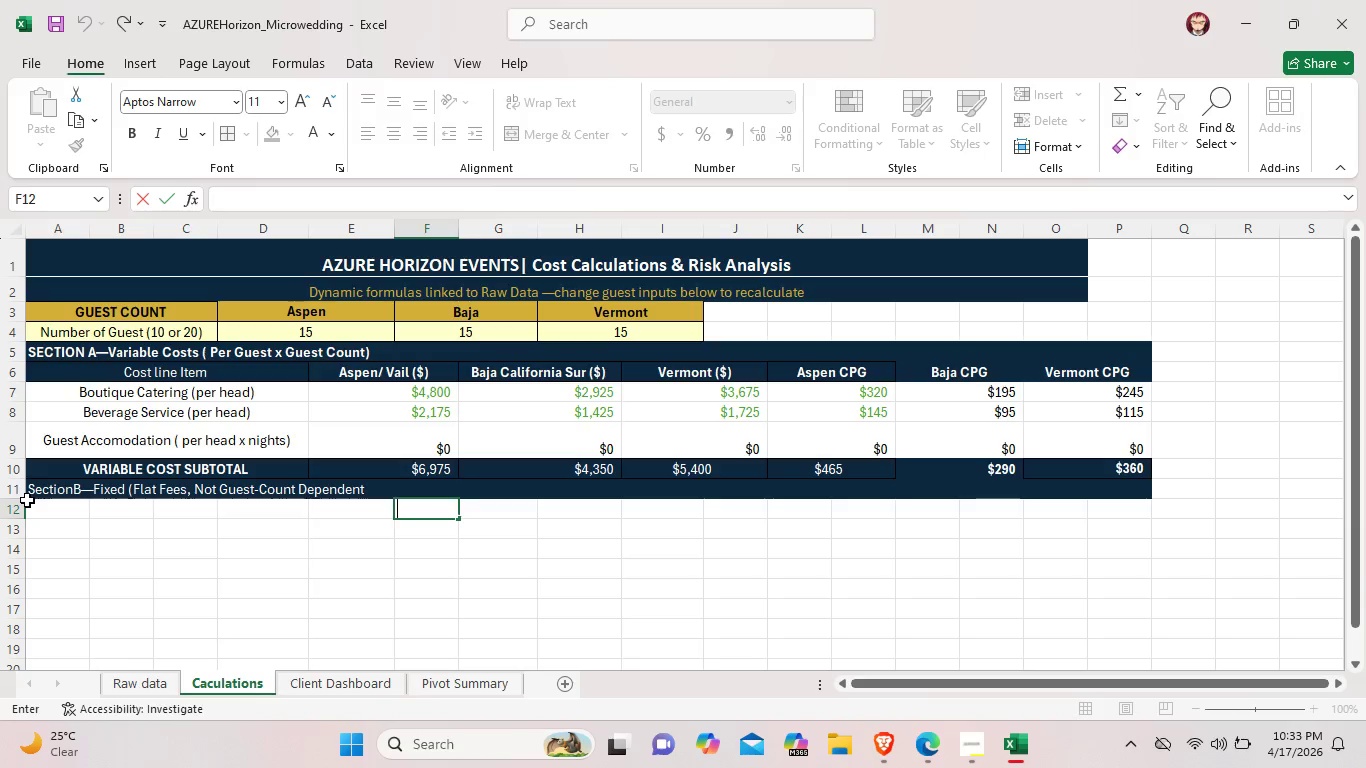 
left_click_drag(start_coordinate=[27, 501], to_coordinate=[734, 517])
 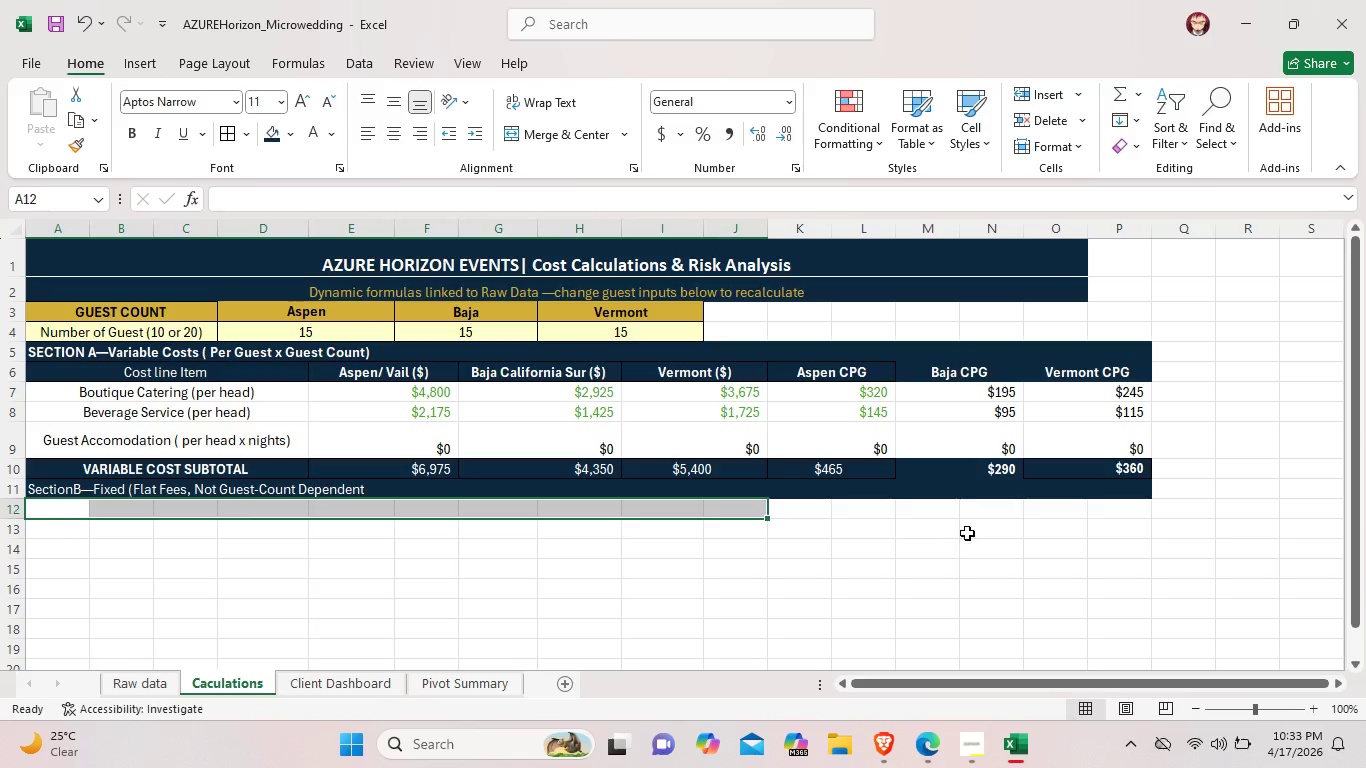 
left_click_drag(start_coordinate=[1143, 514], to_coordinate=[13, 506])
 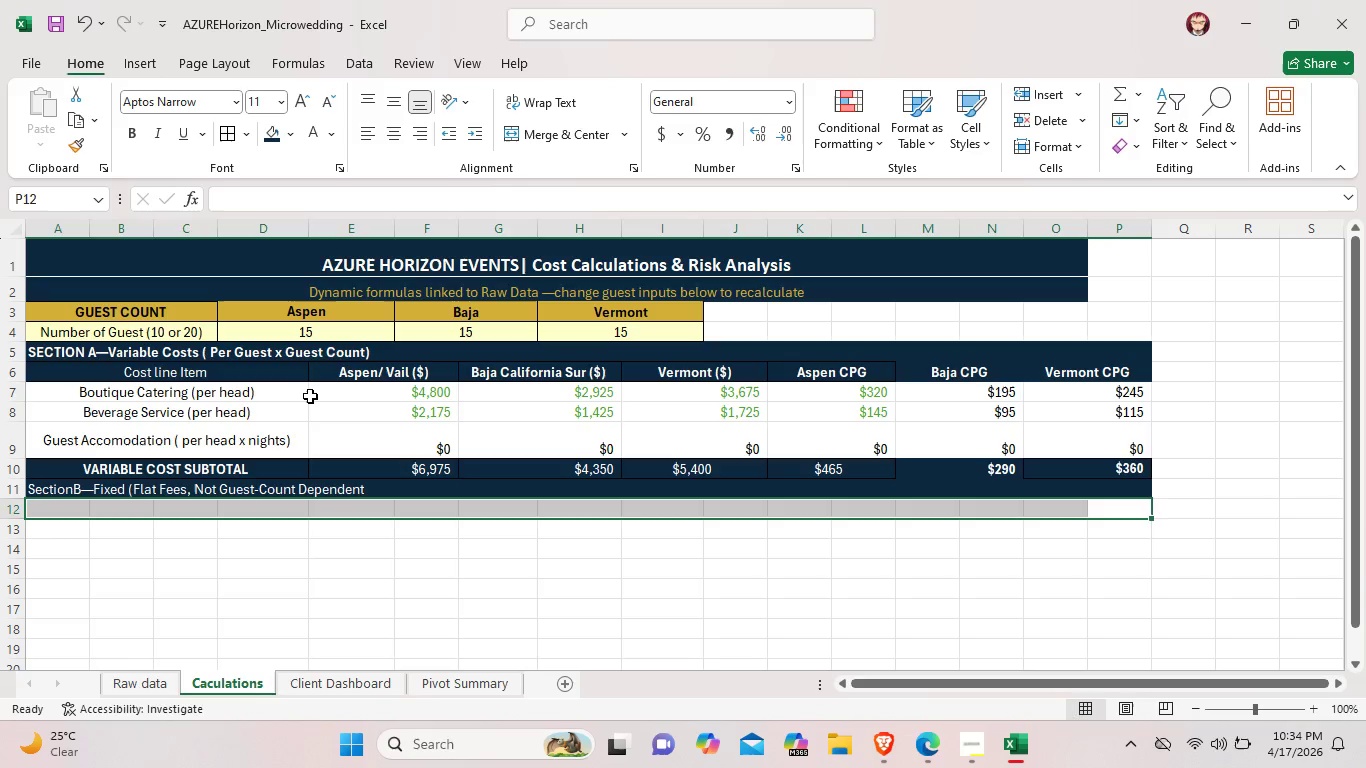 
wait(13.45)
 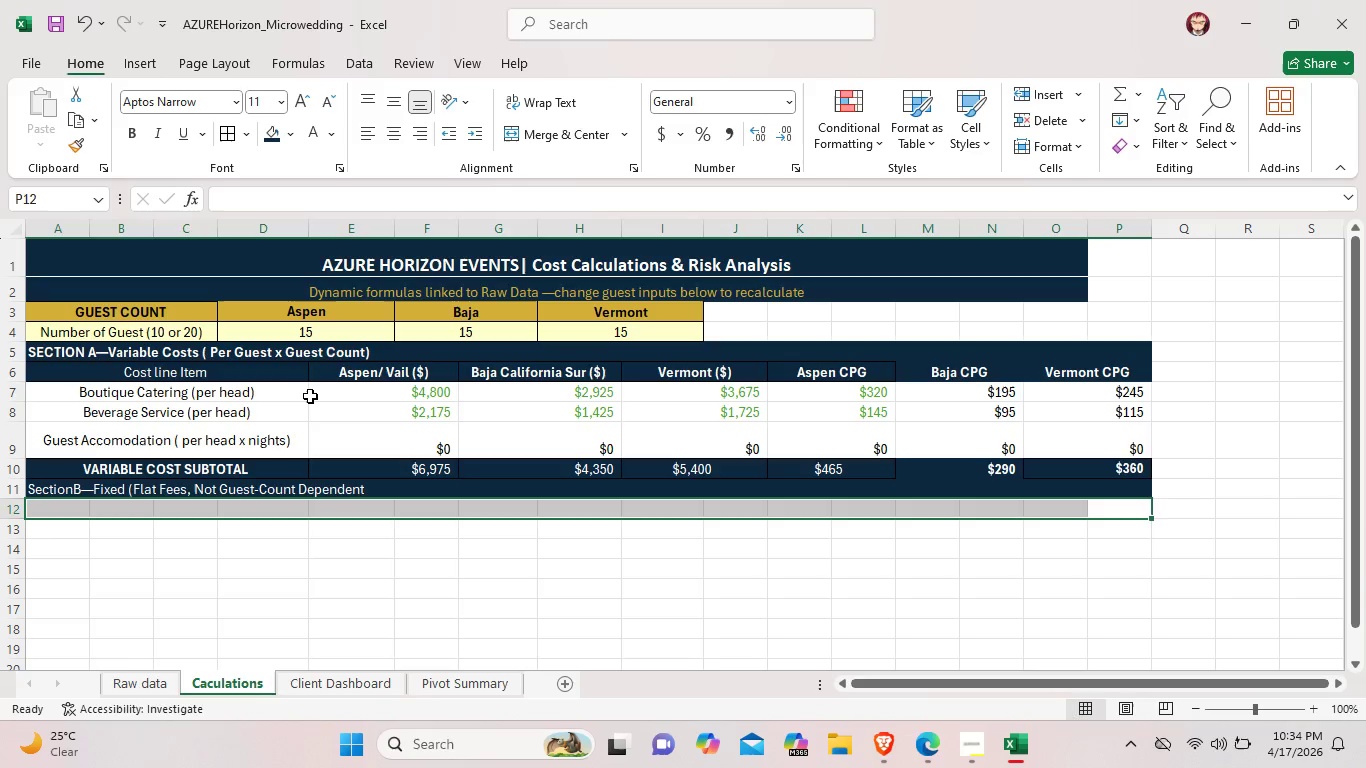 
left_click([564, 138])
 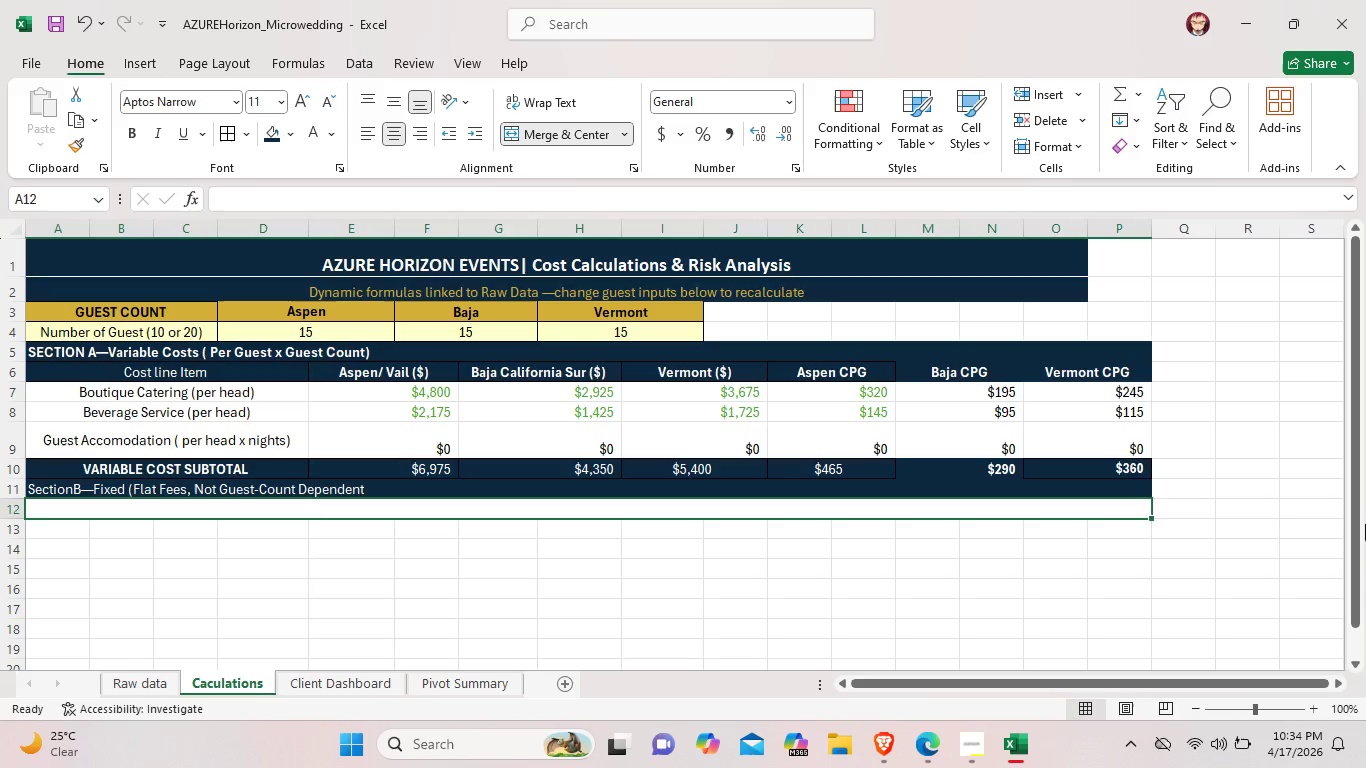 
wait(15.95)
 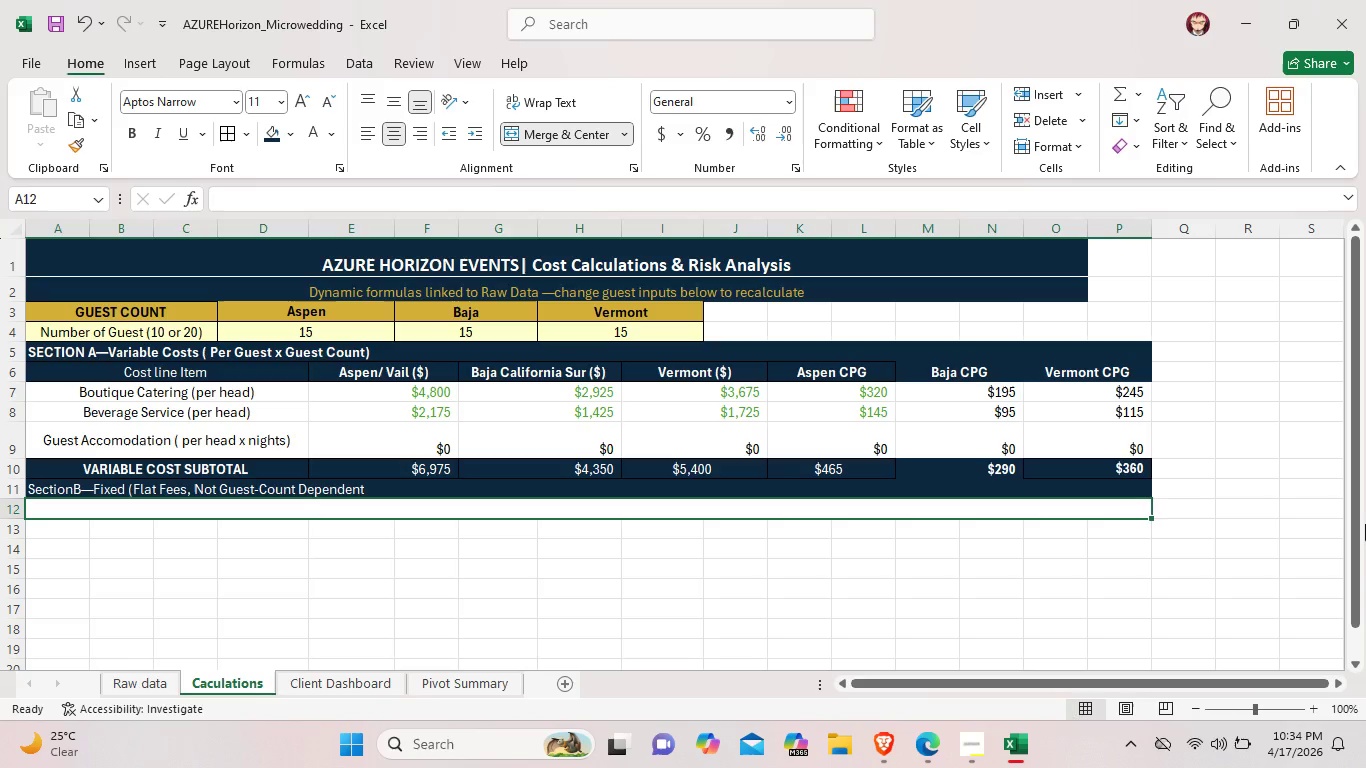 
double_click([415, 486])
 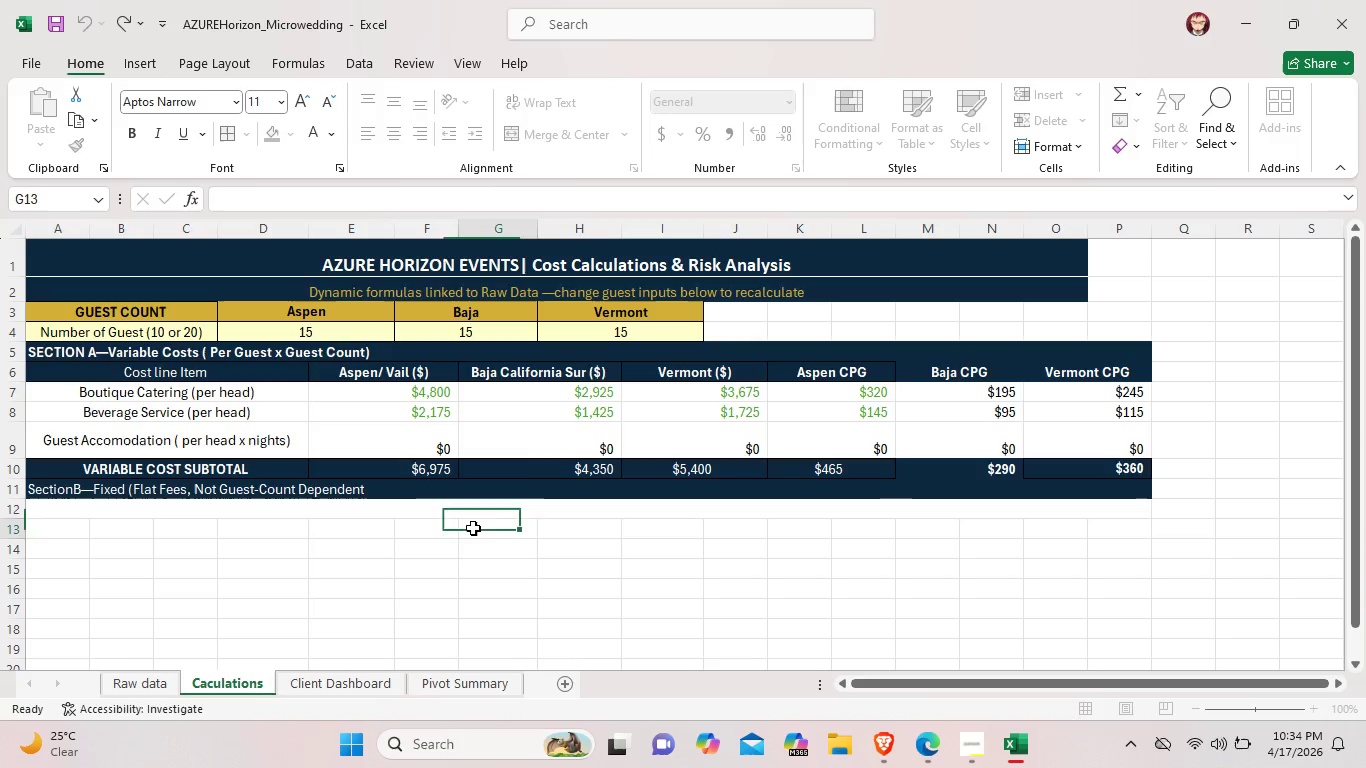 
left_click([473, 528])
 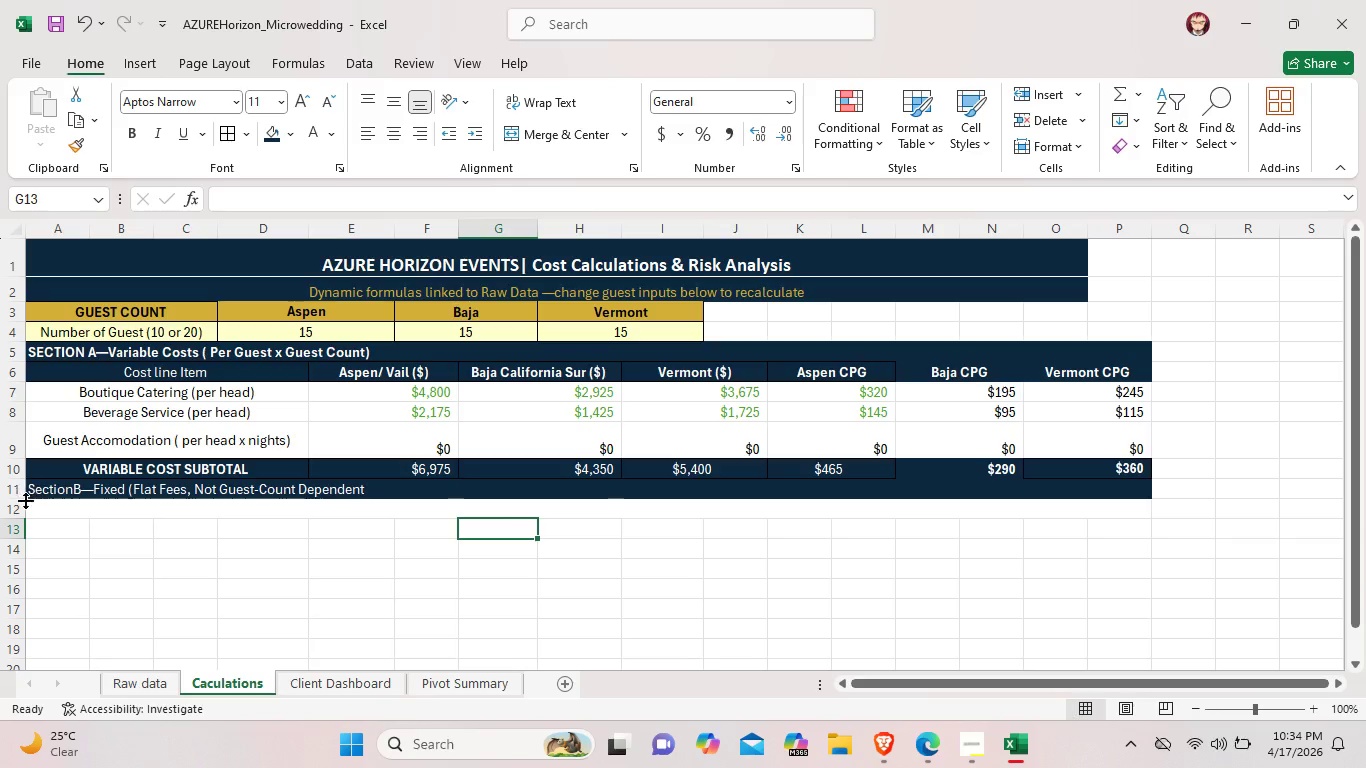 
left_click_drag(start_coordinate=[18, 498], to_coordinate=[18, 508])
 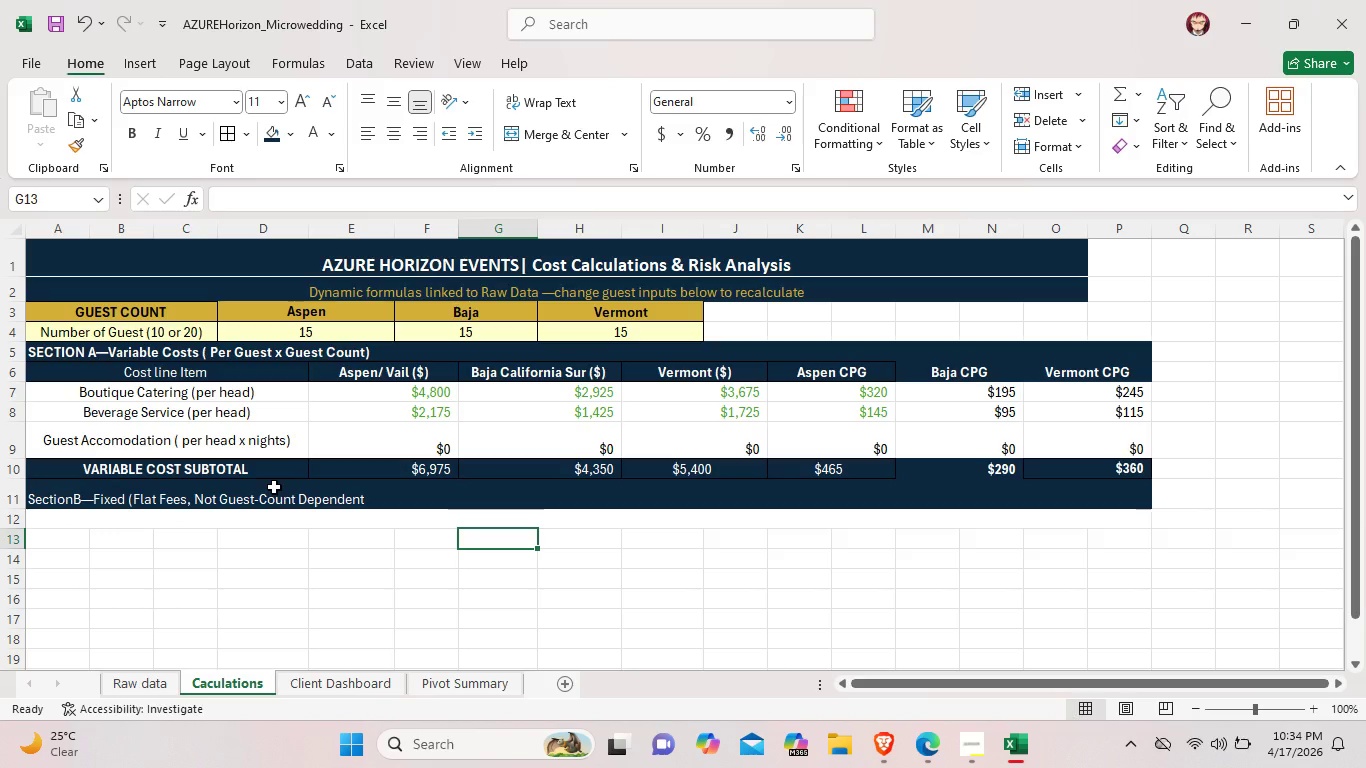 
wait(6.09)
 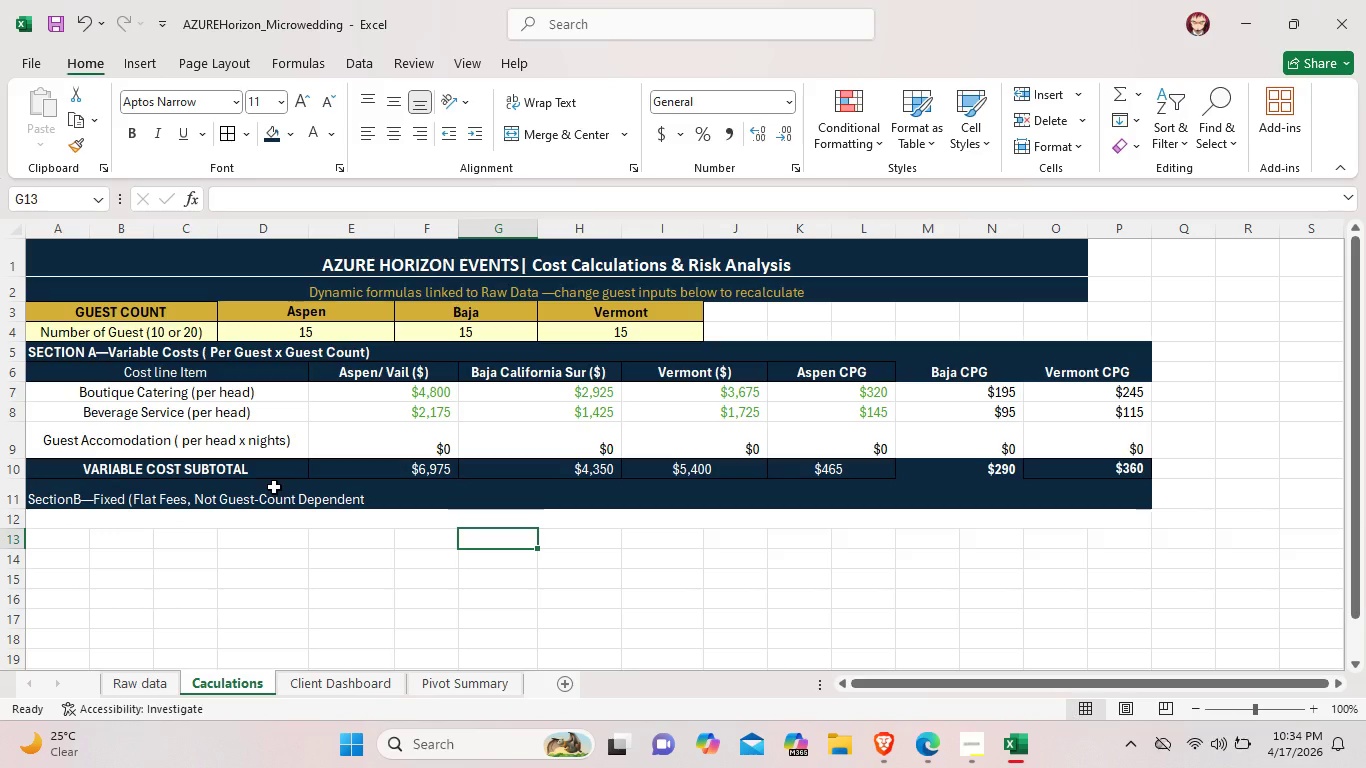 
left_click([274, 493])
 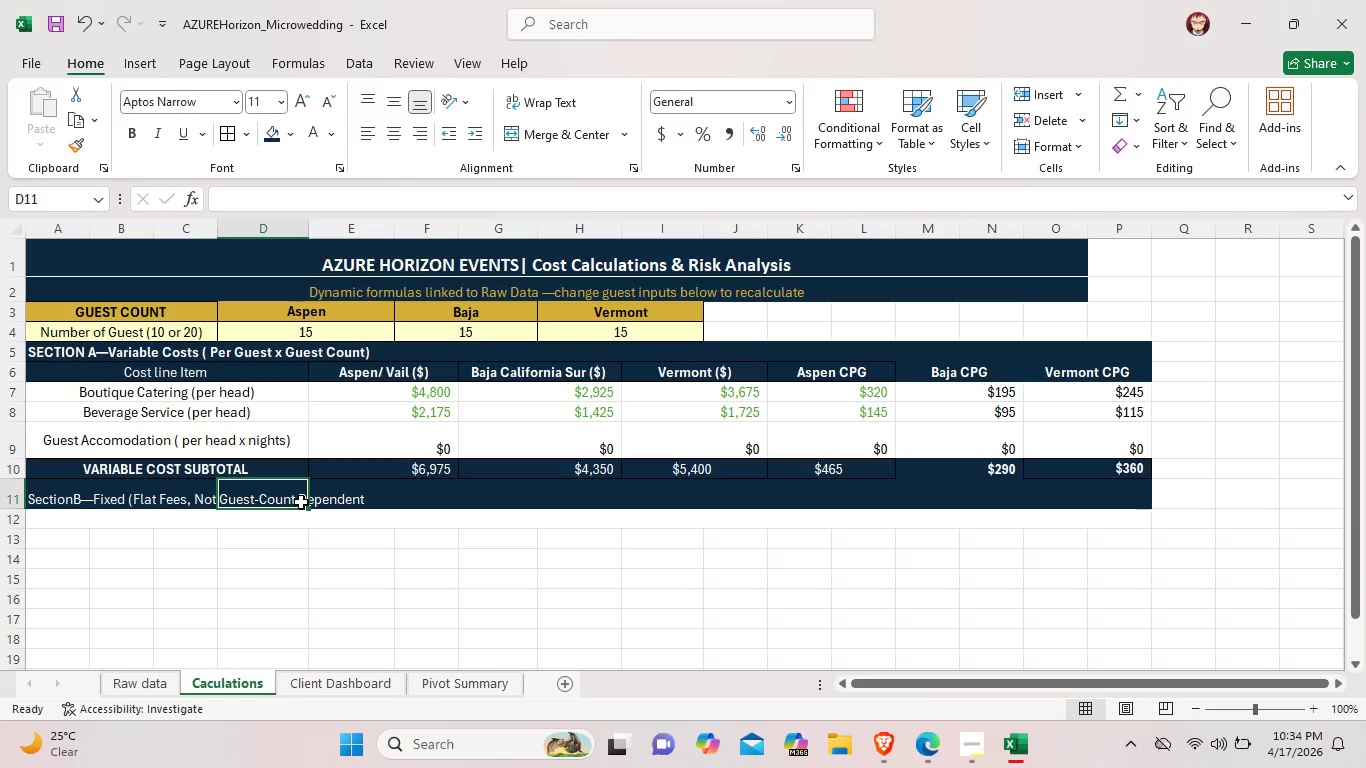 
left_click([412, 572])
 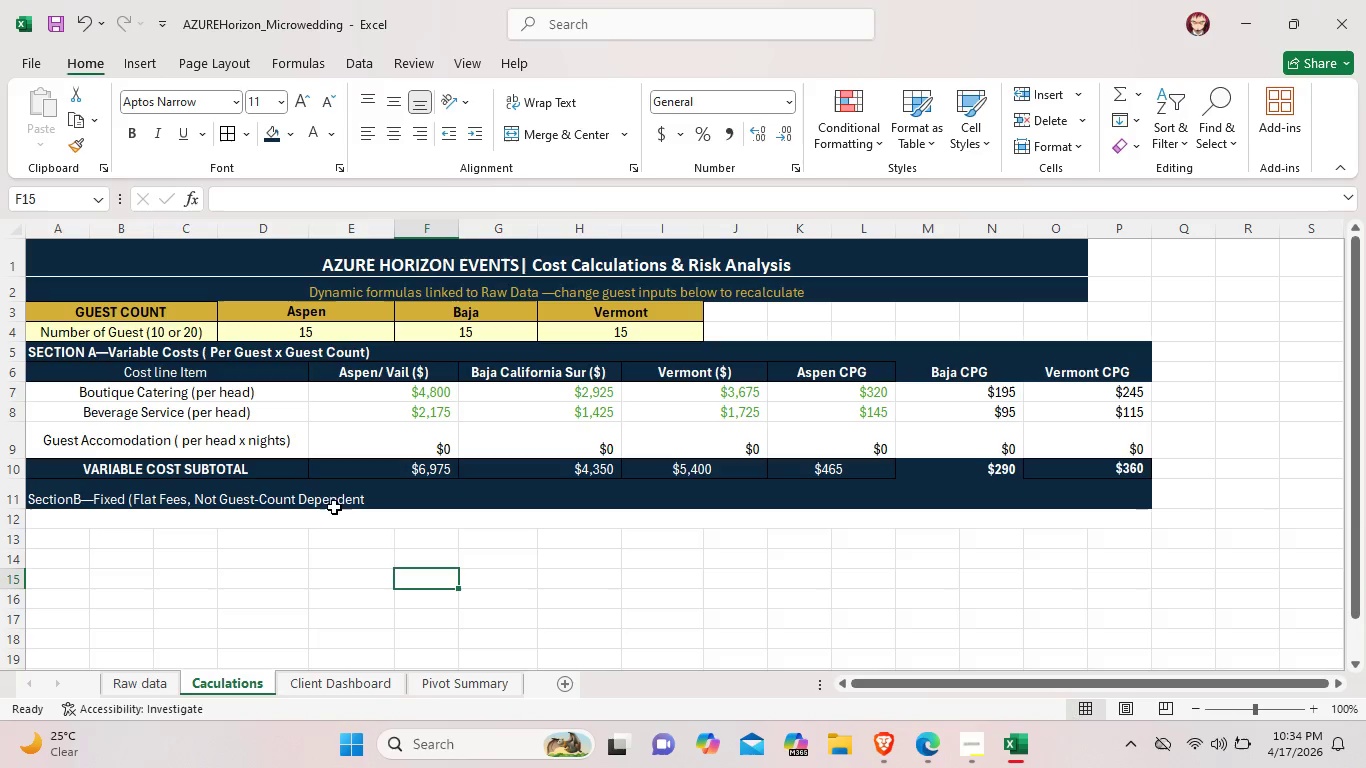 
left_click([335, 499])
 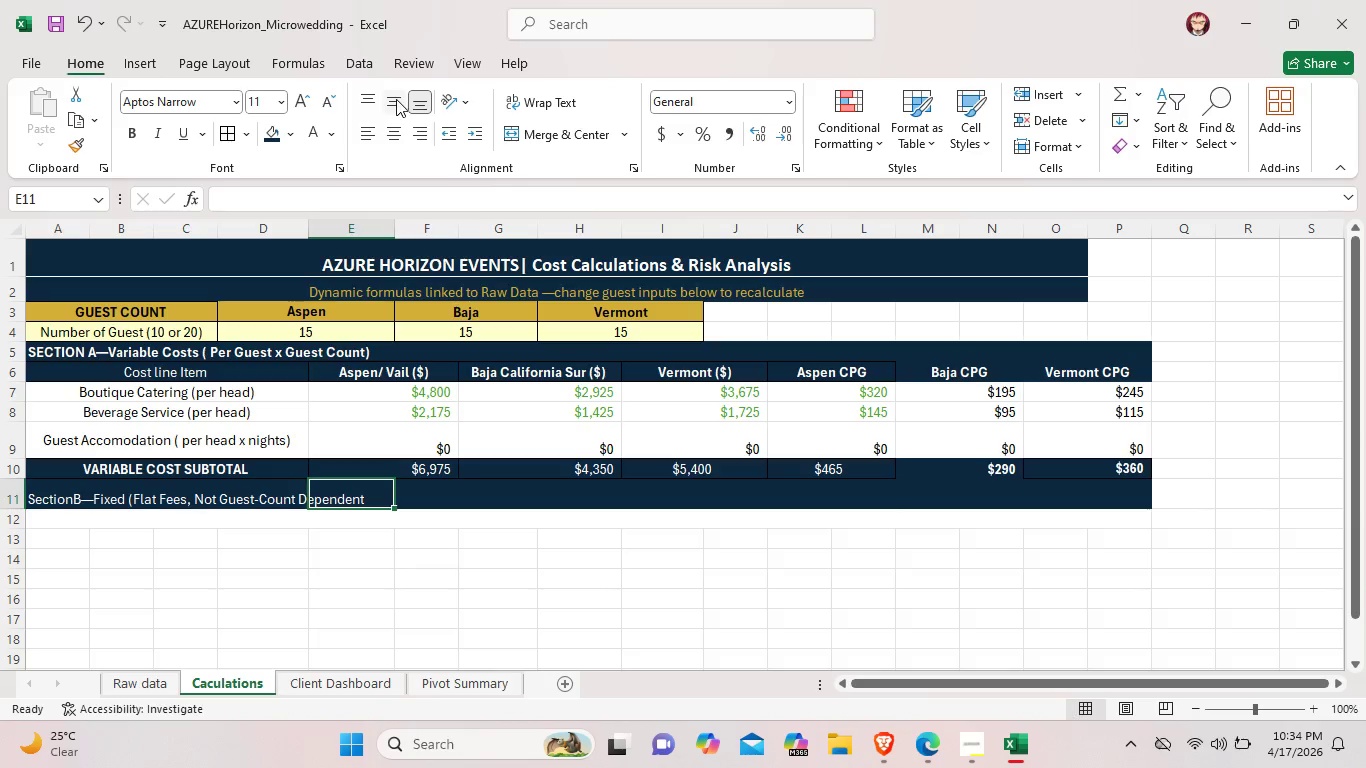 
left_click([396, 99])
 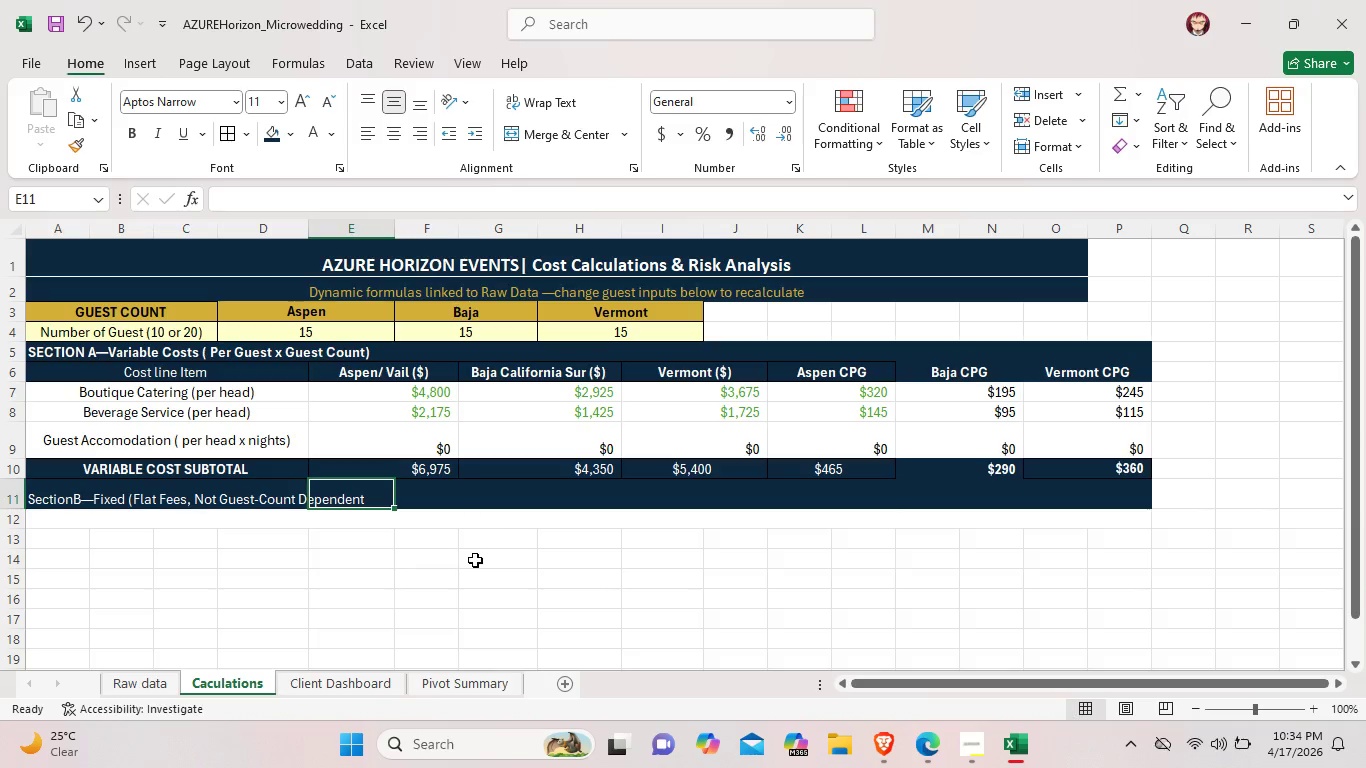 
left_click([463, 594])
 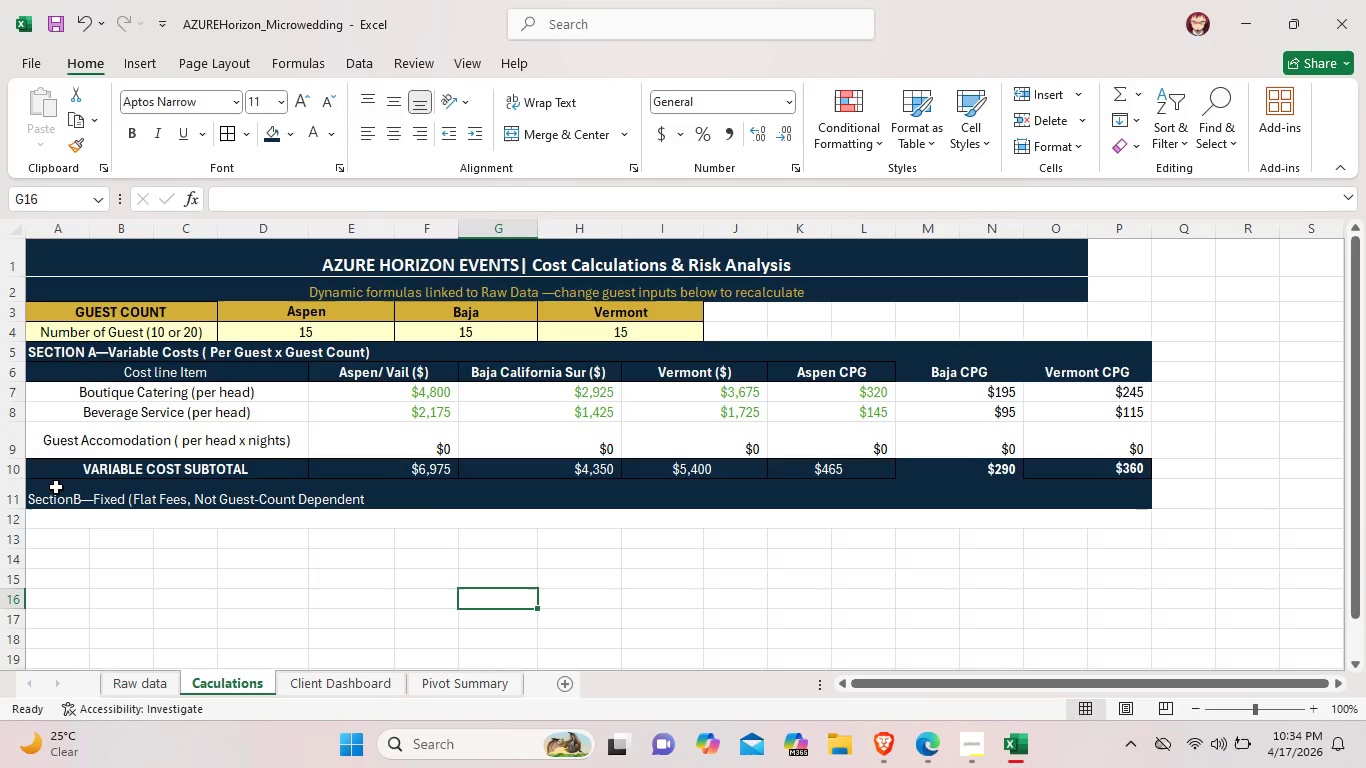 
left_click_drag(start_coordinate=[55, 488], to_coordinate=[344, 484])
 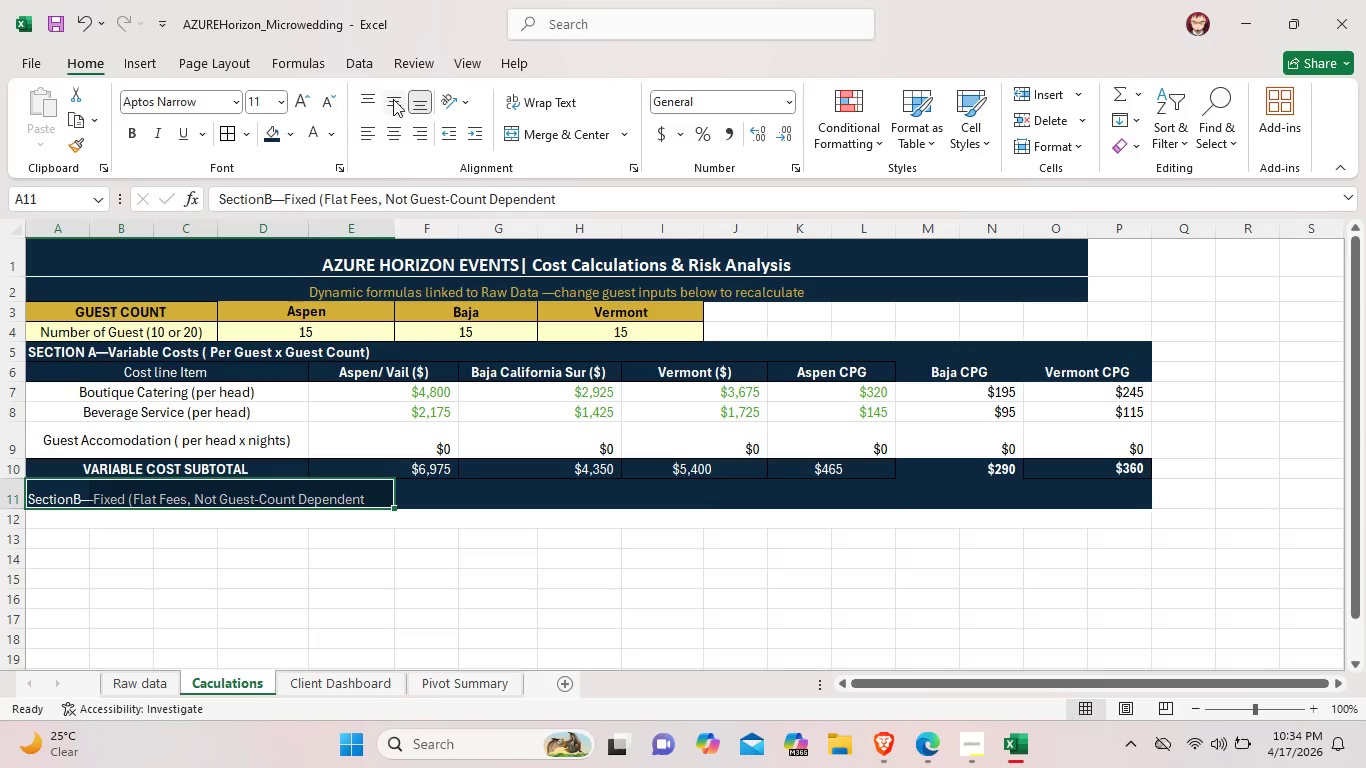 
left_click([393, 99])
 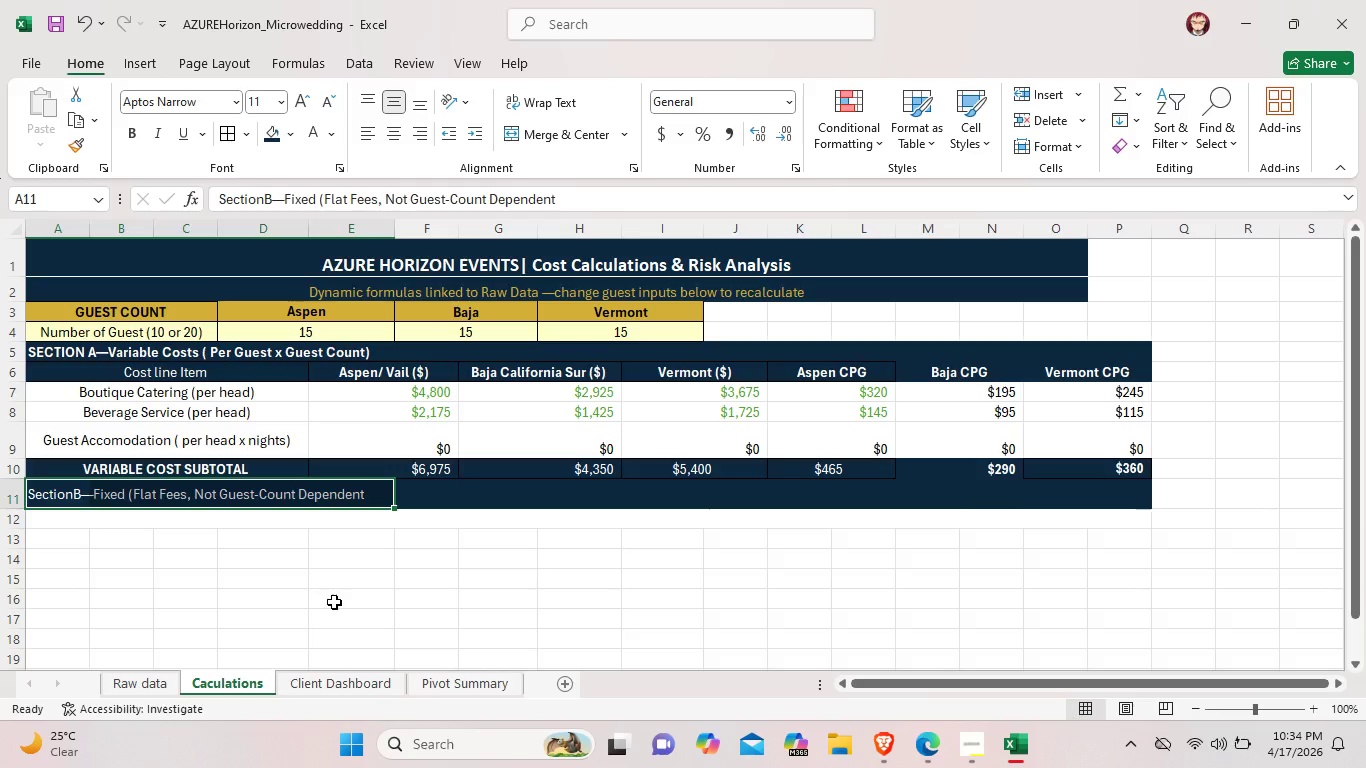 
left_click([337, 602])
 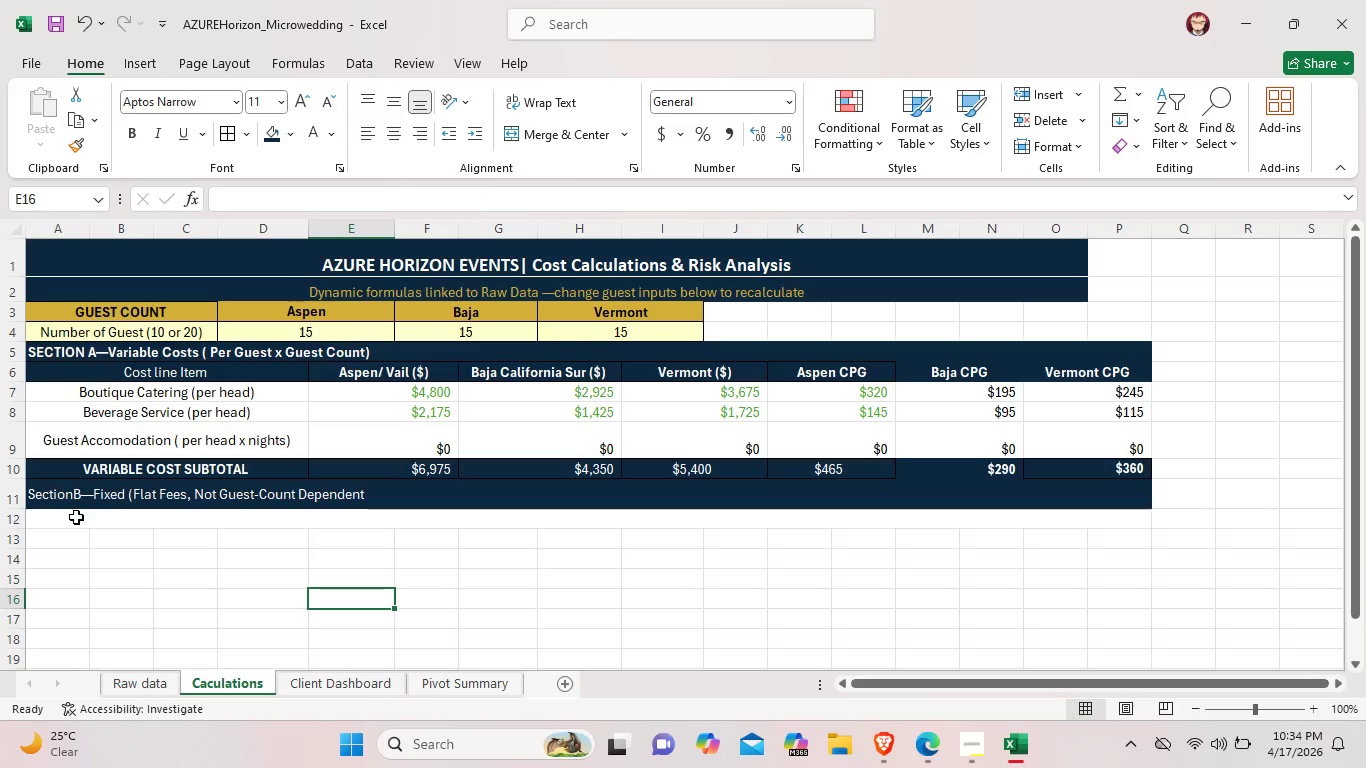 
left_click_drag(start_coordinate=[76, 517], to_coordinate=[152, 514])
 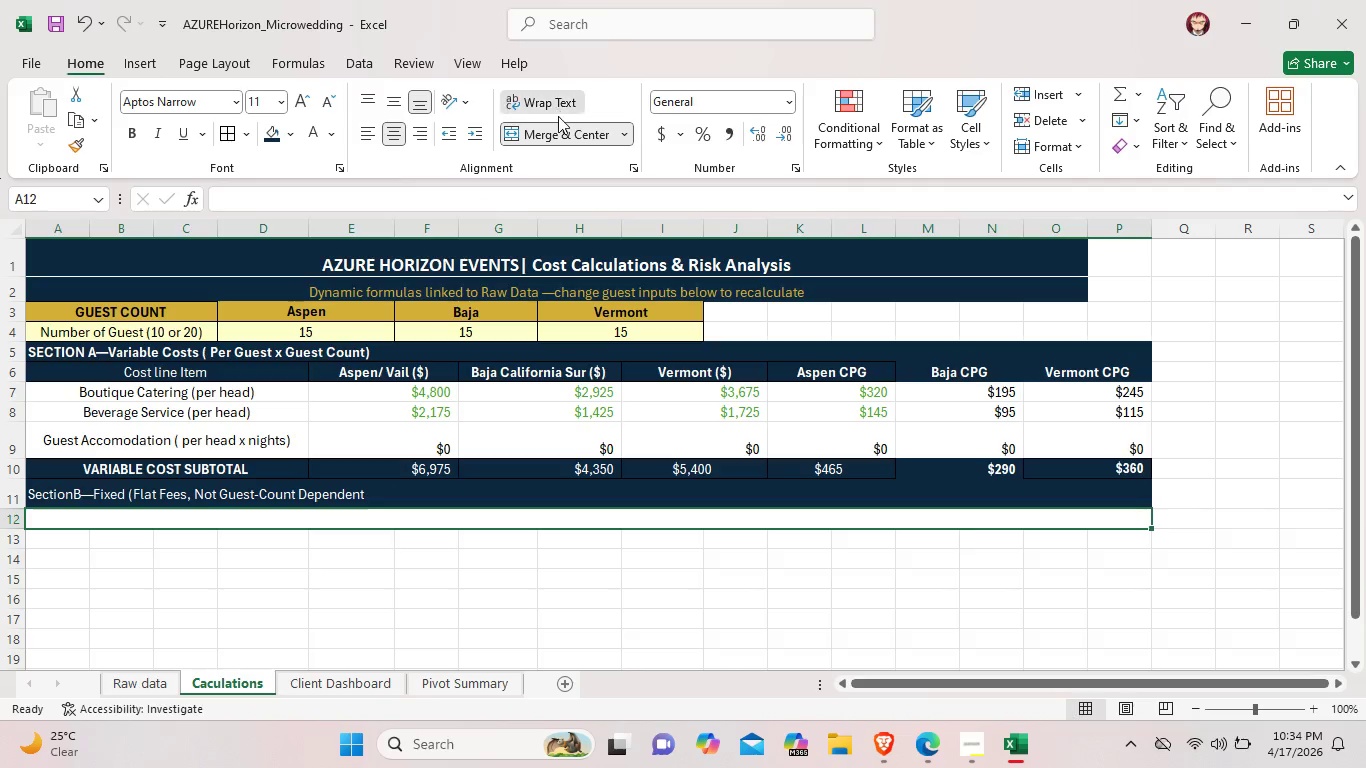 
left_click_drag(start_coordinate=[556, 110], to_coordinate=[558, 116])
 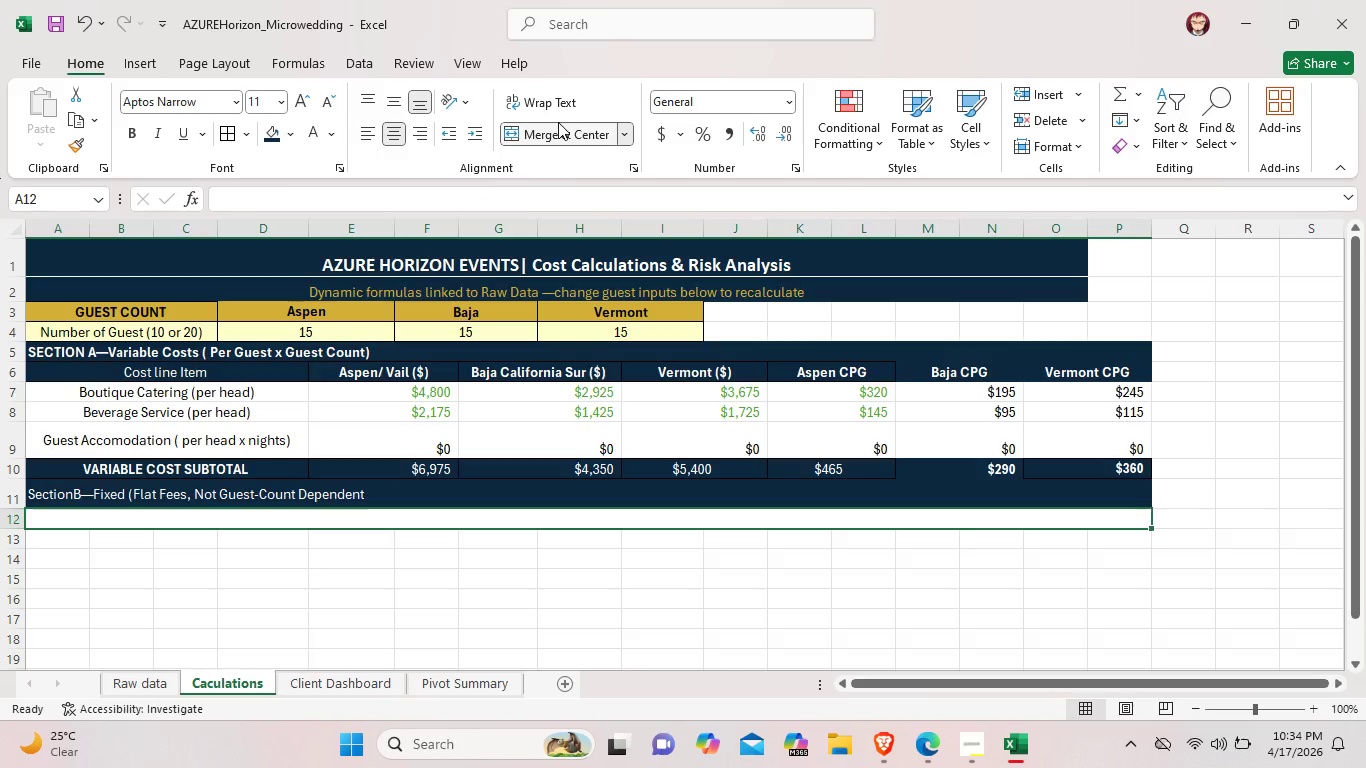 
double_click([558, 122])
 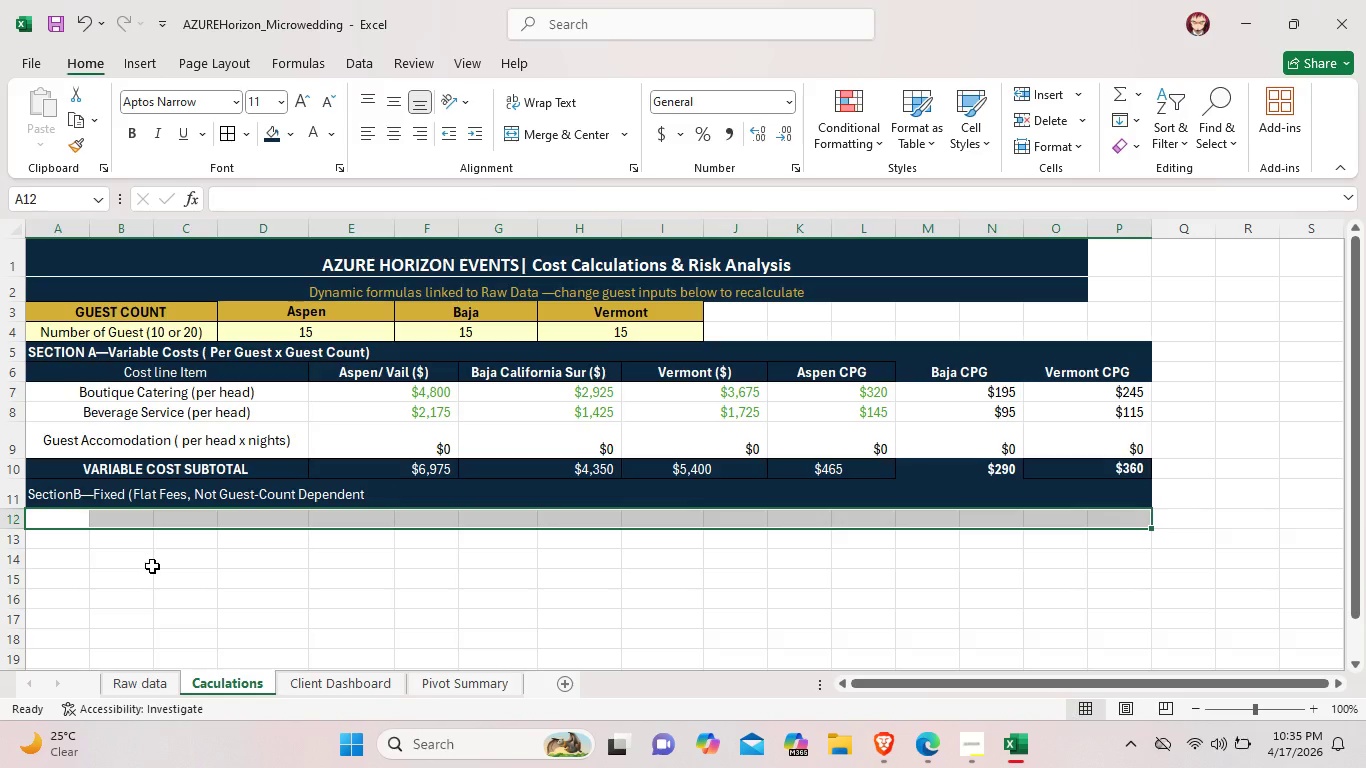 
wait(5.59)
 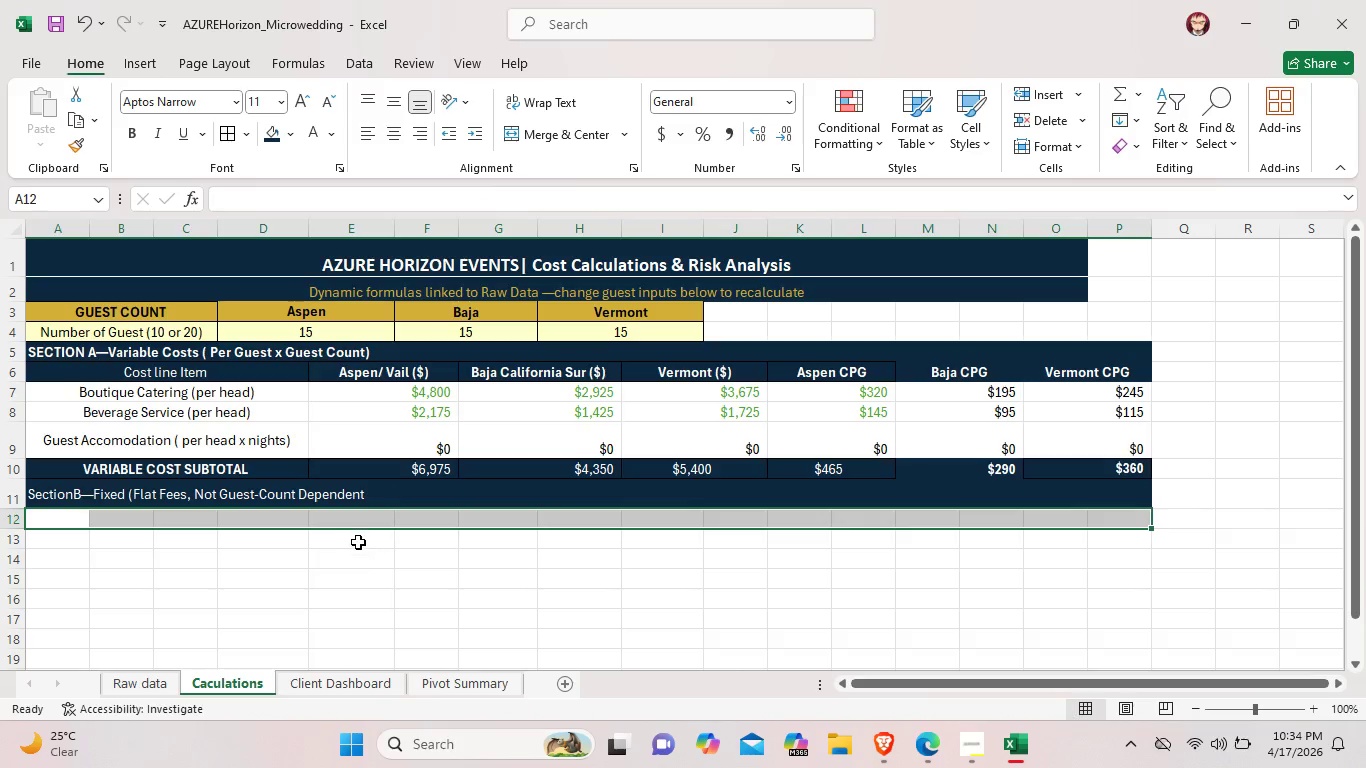 
double_click([232, 506])
 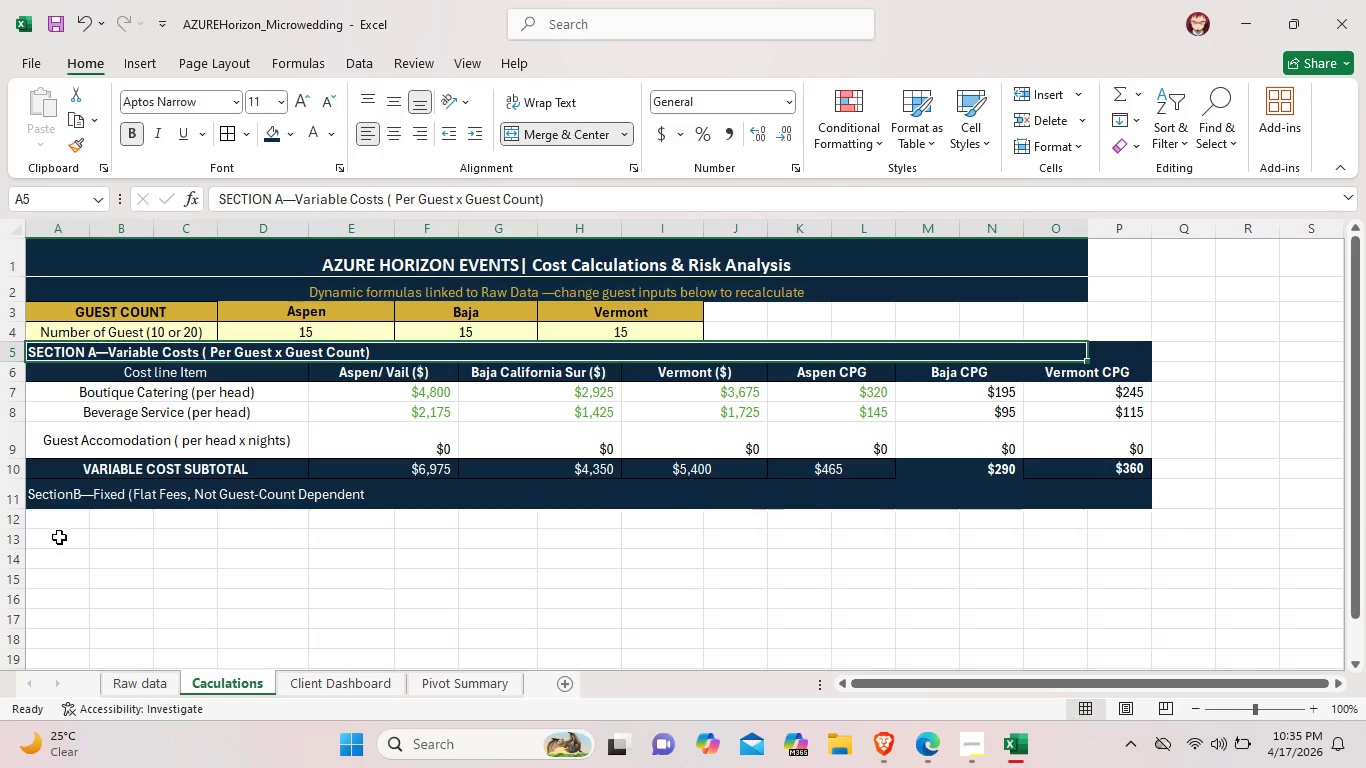 
left_click_drag(start_coordinate=[69, 512], to_coordinate=[258, 520])
 